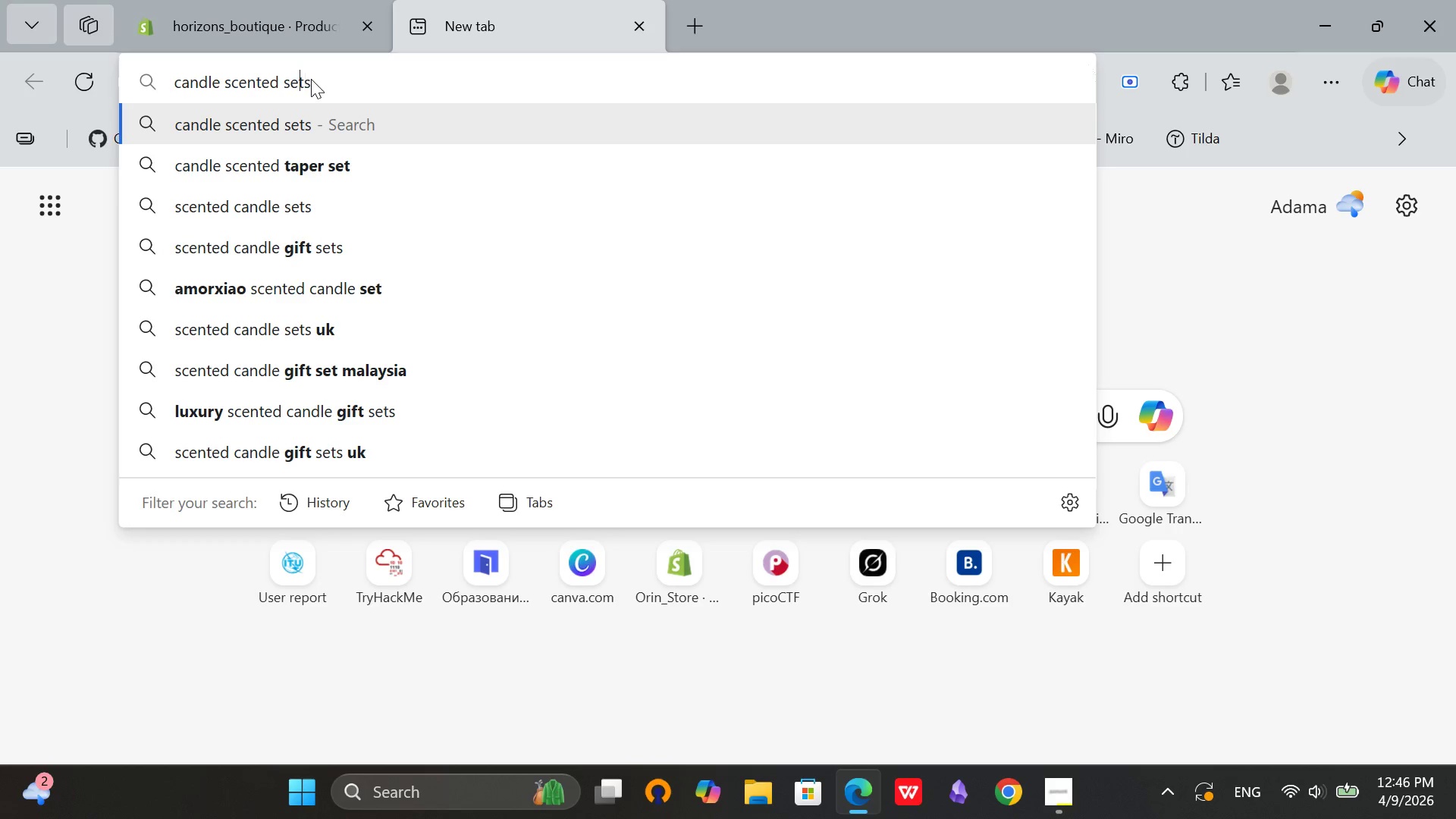 
key(ArrowLeft)
 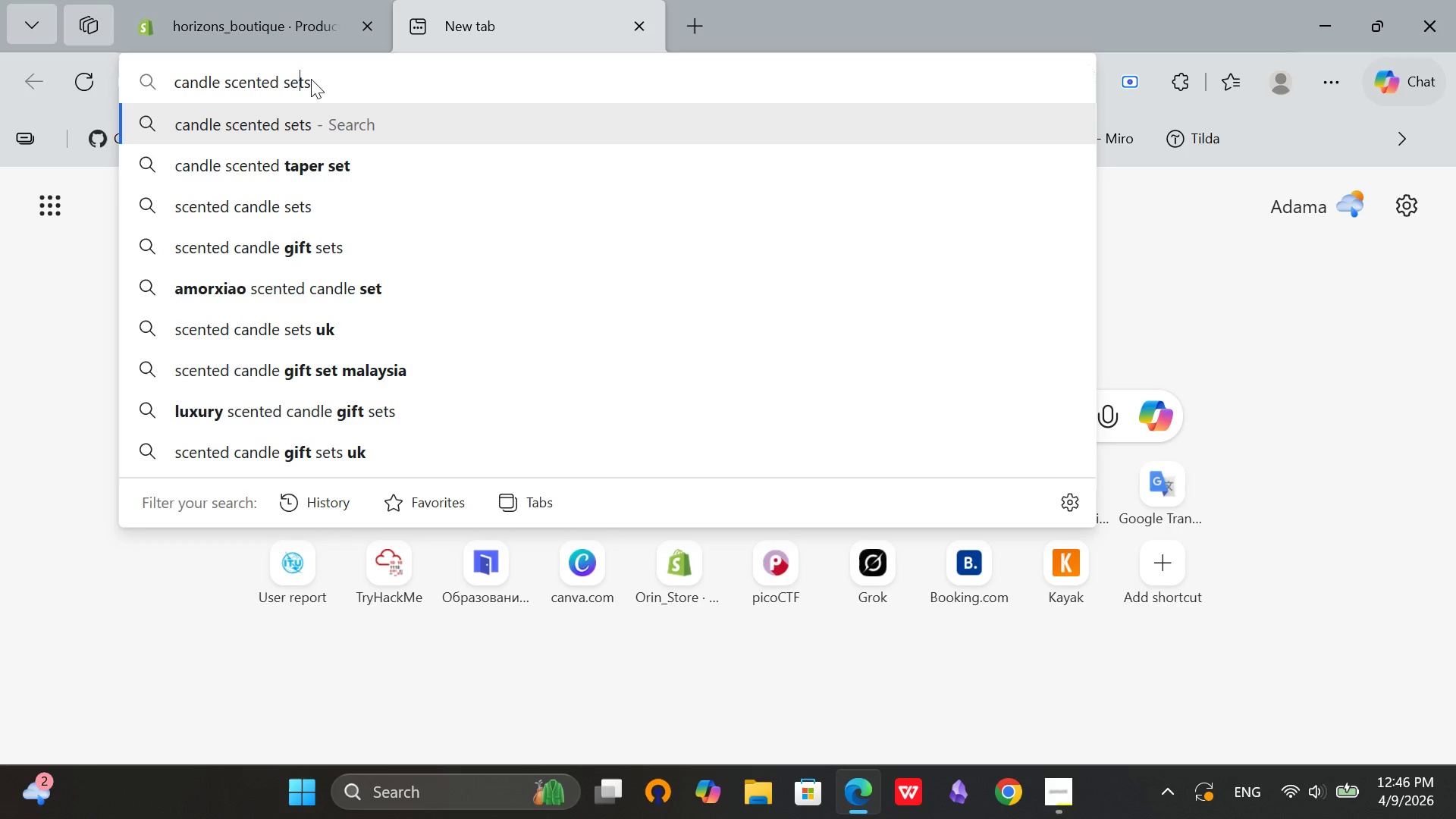 
key(ArrowLeft)
 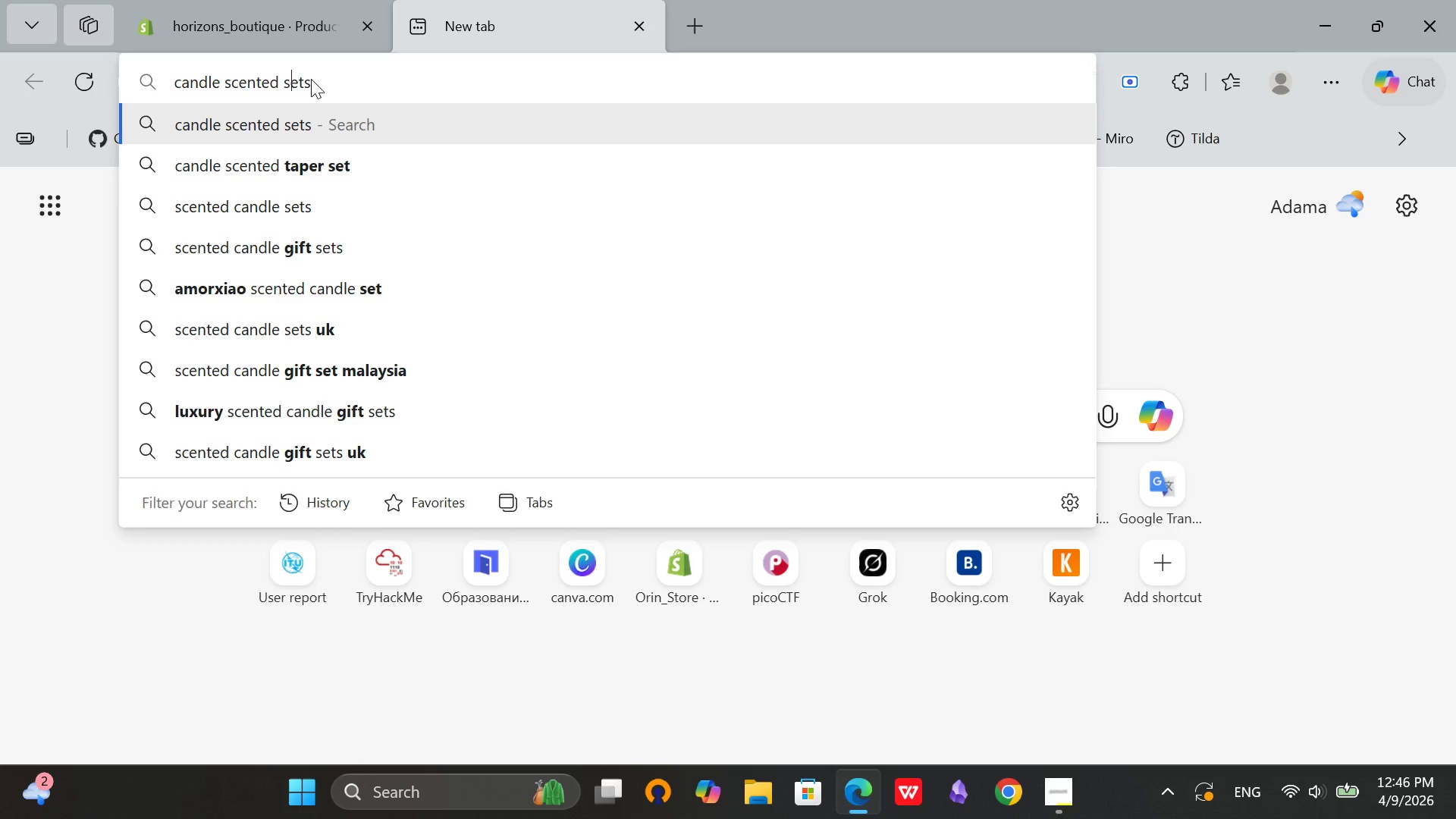 
key(ArrowLeft)
 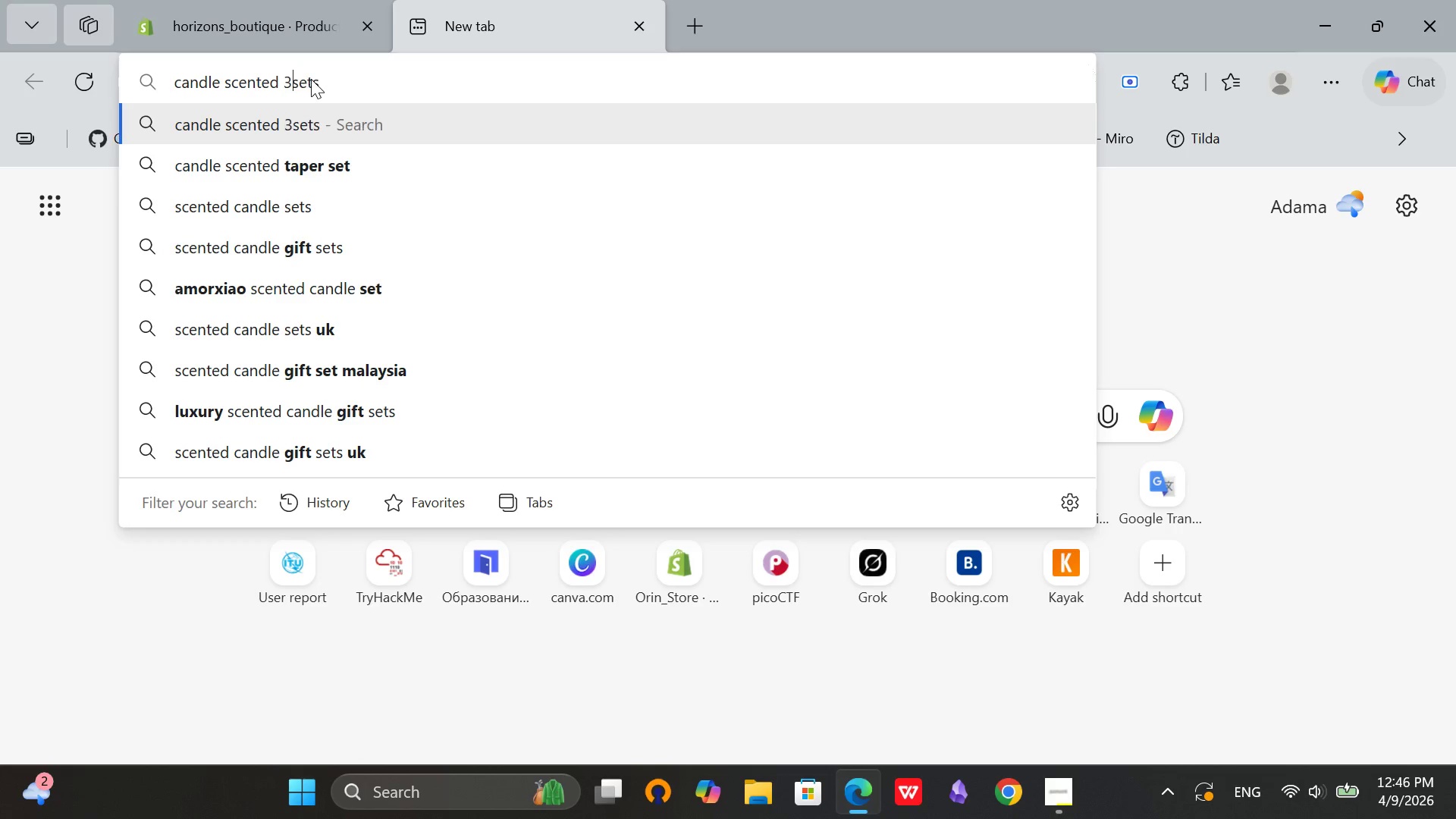 
key(3)
 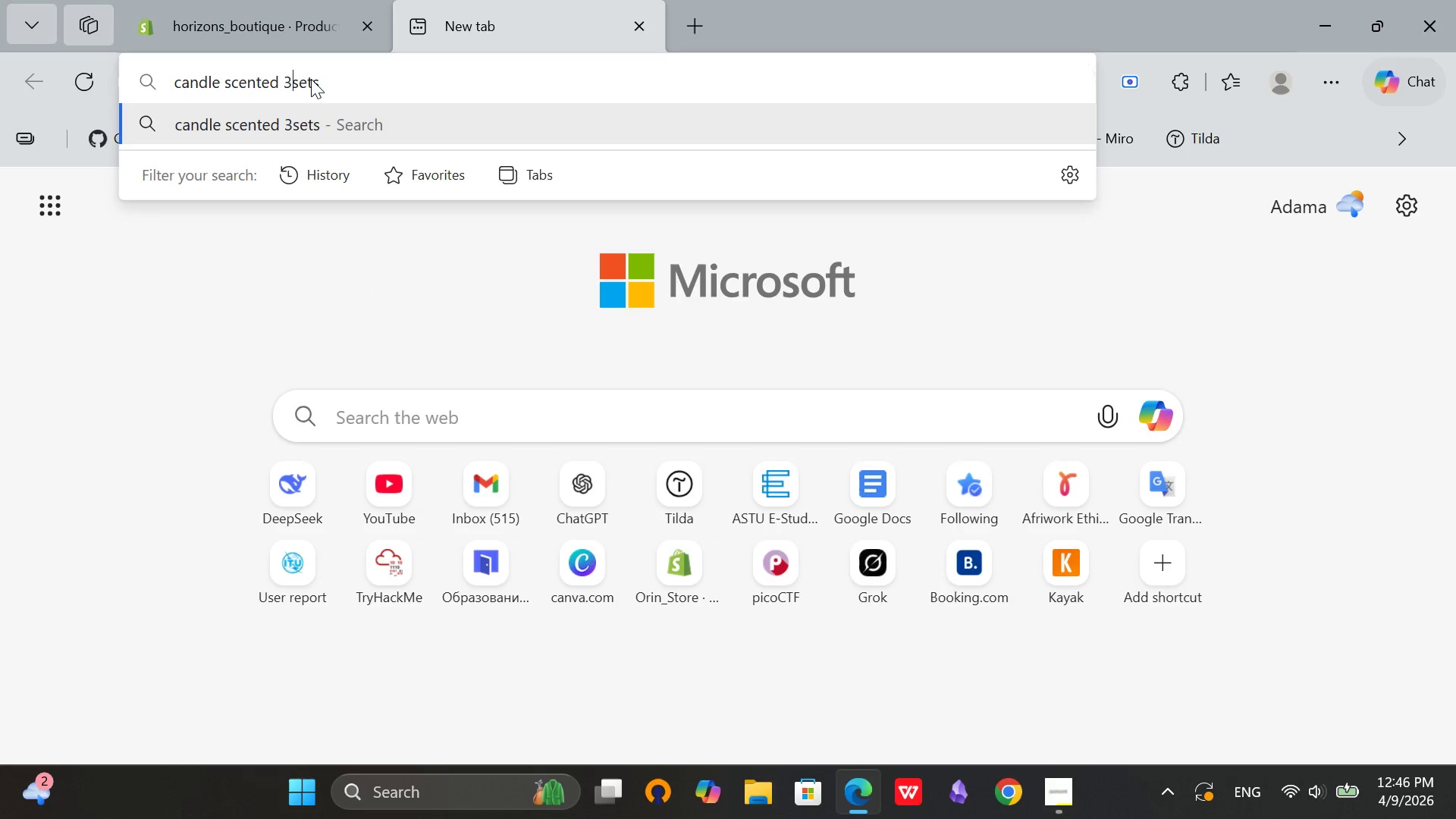 
key(Space)
 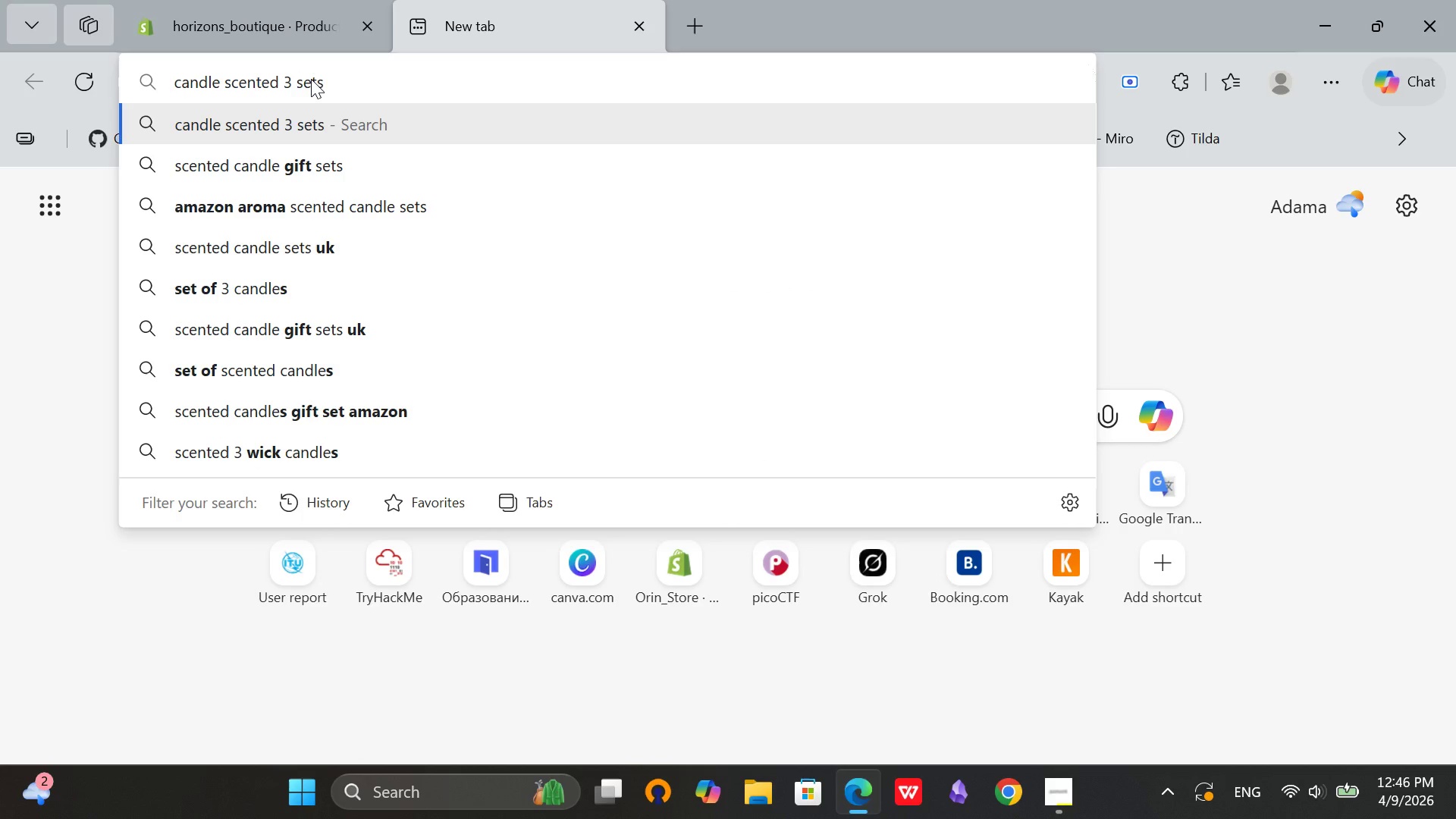 
hold_key(key=ArrowRight, duration=0.67)
 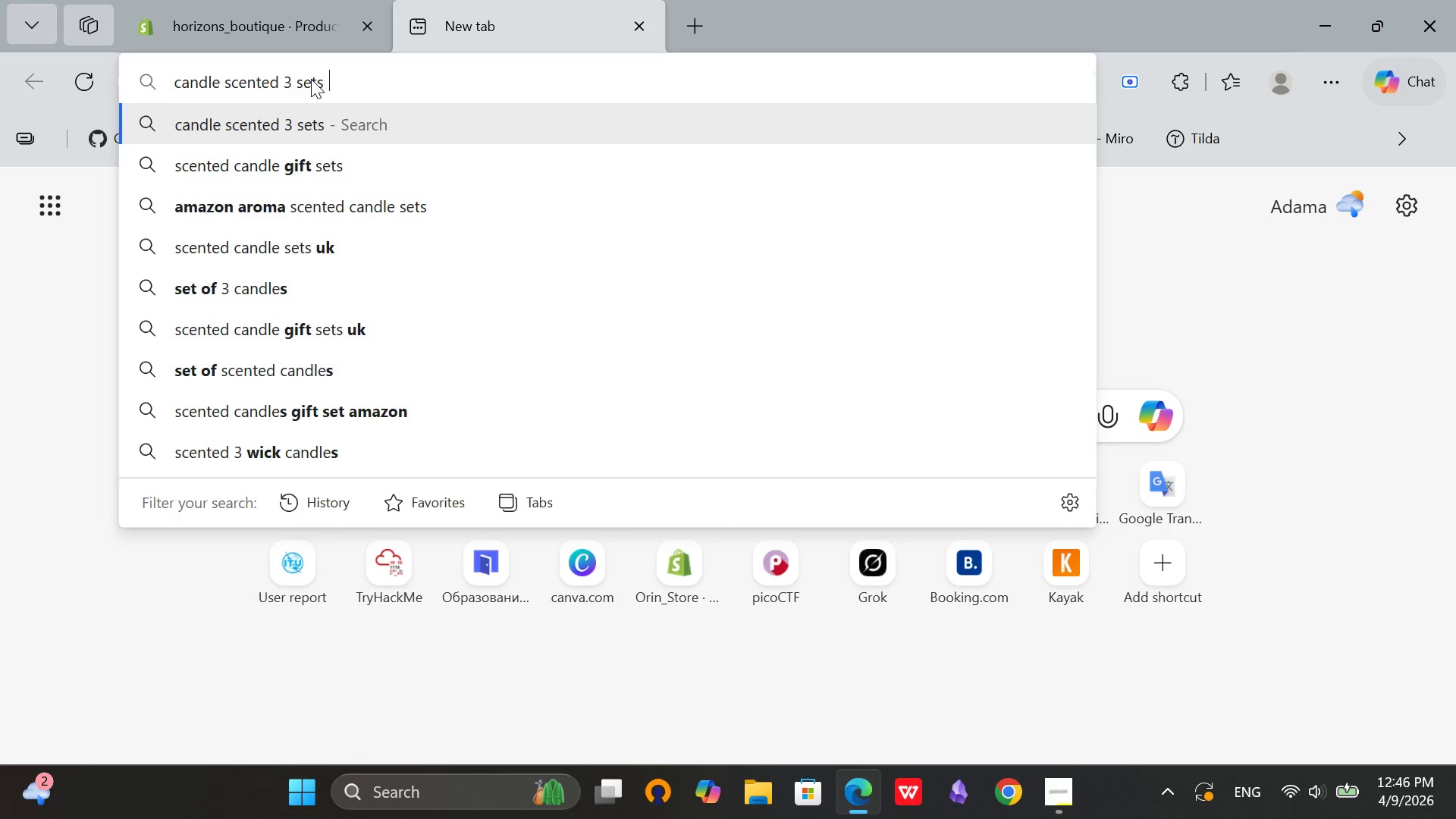 
type( in gift box)
 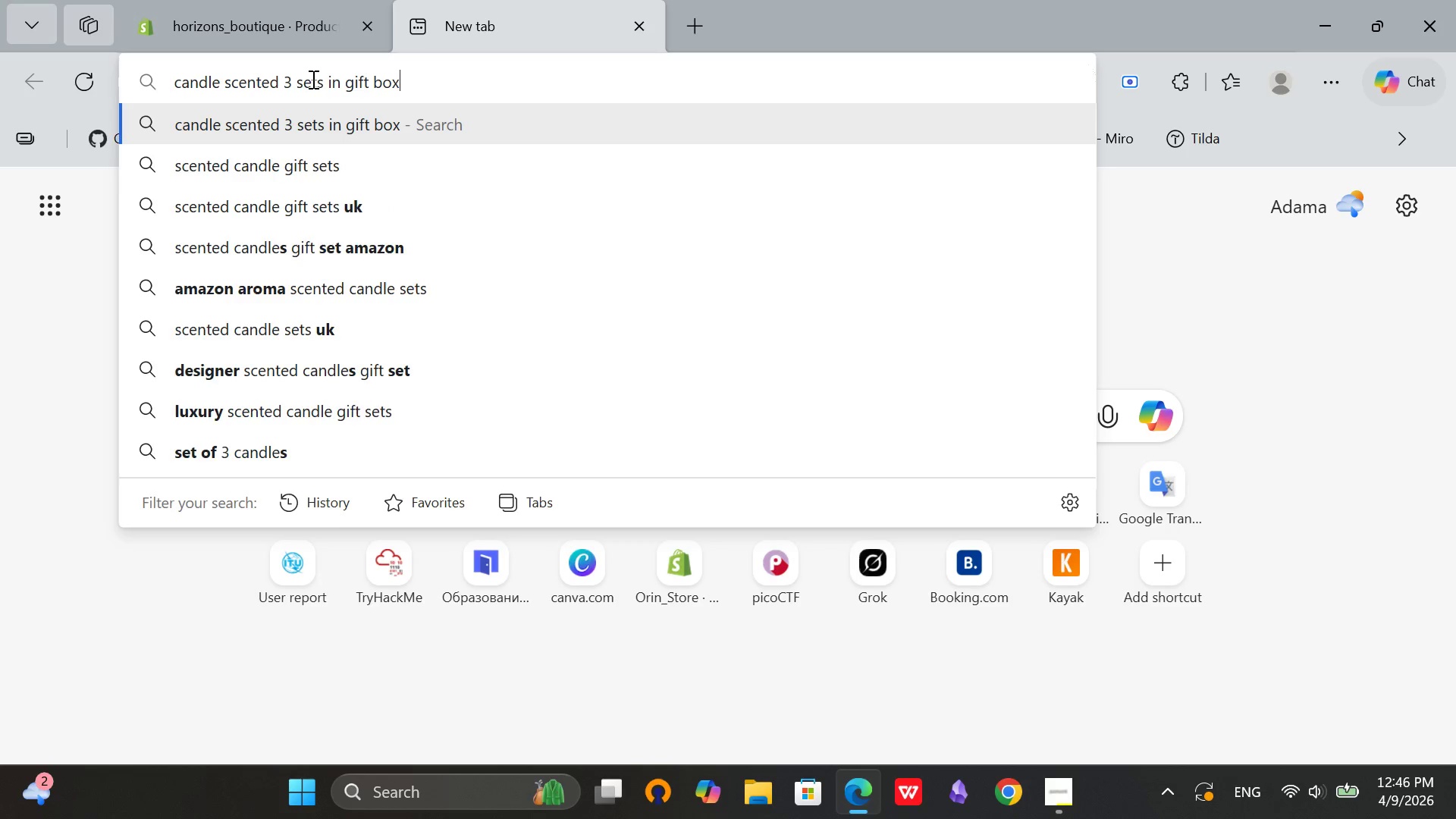 
key(Enter)
 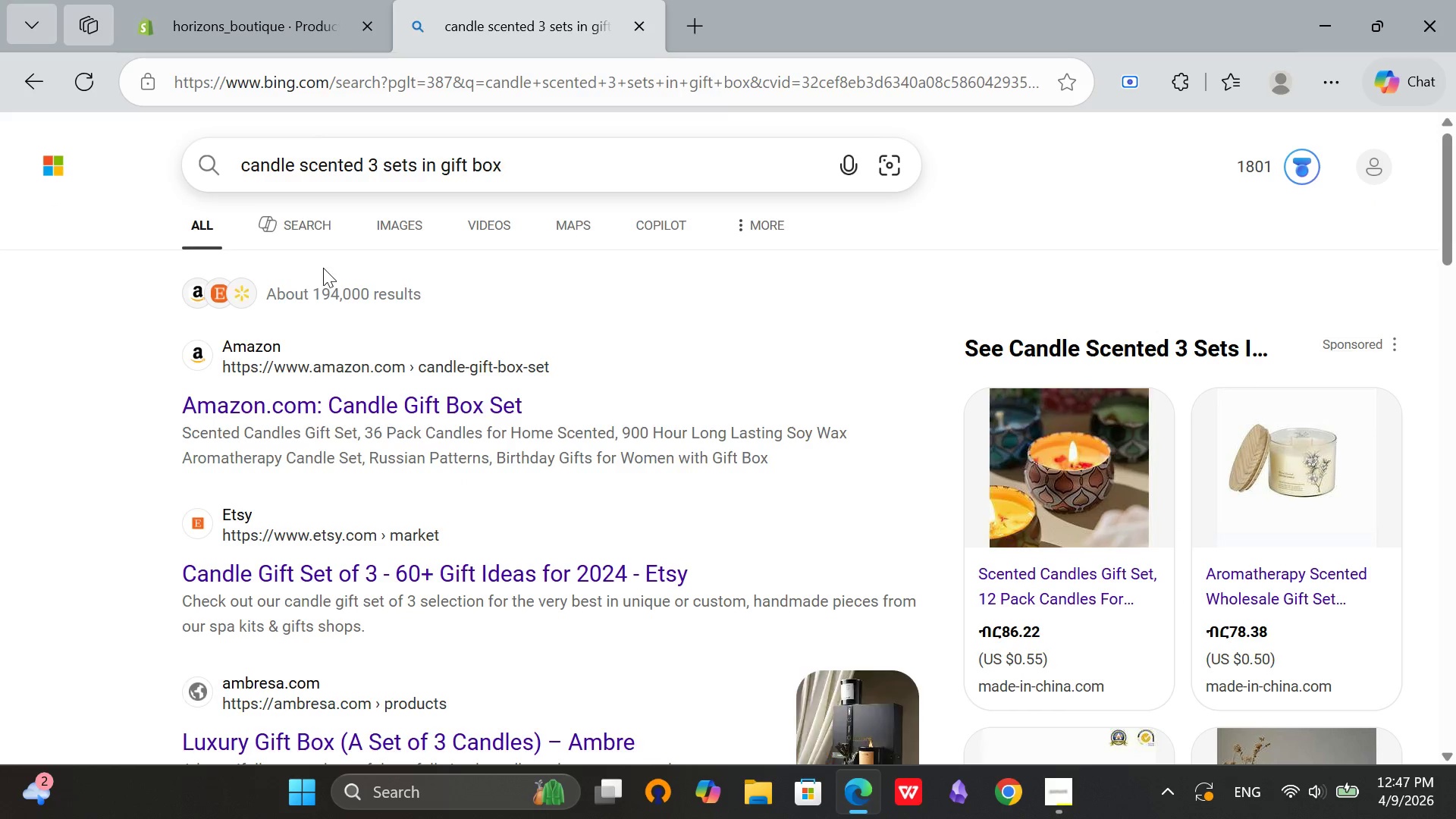 
left_click([411, 229])
 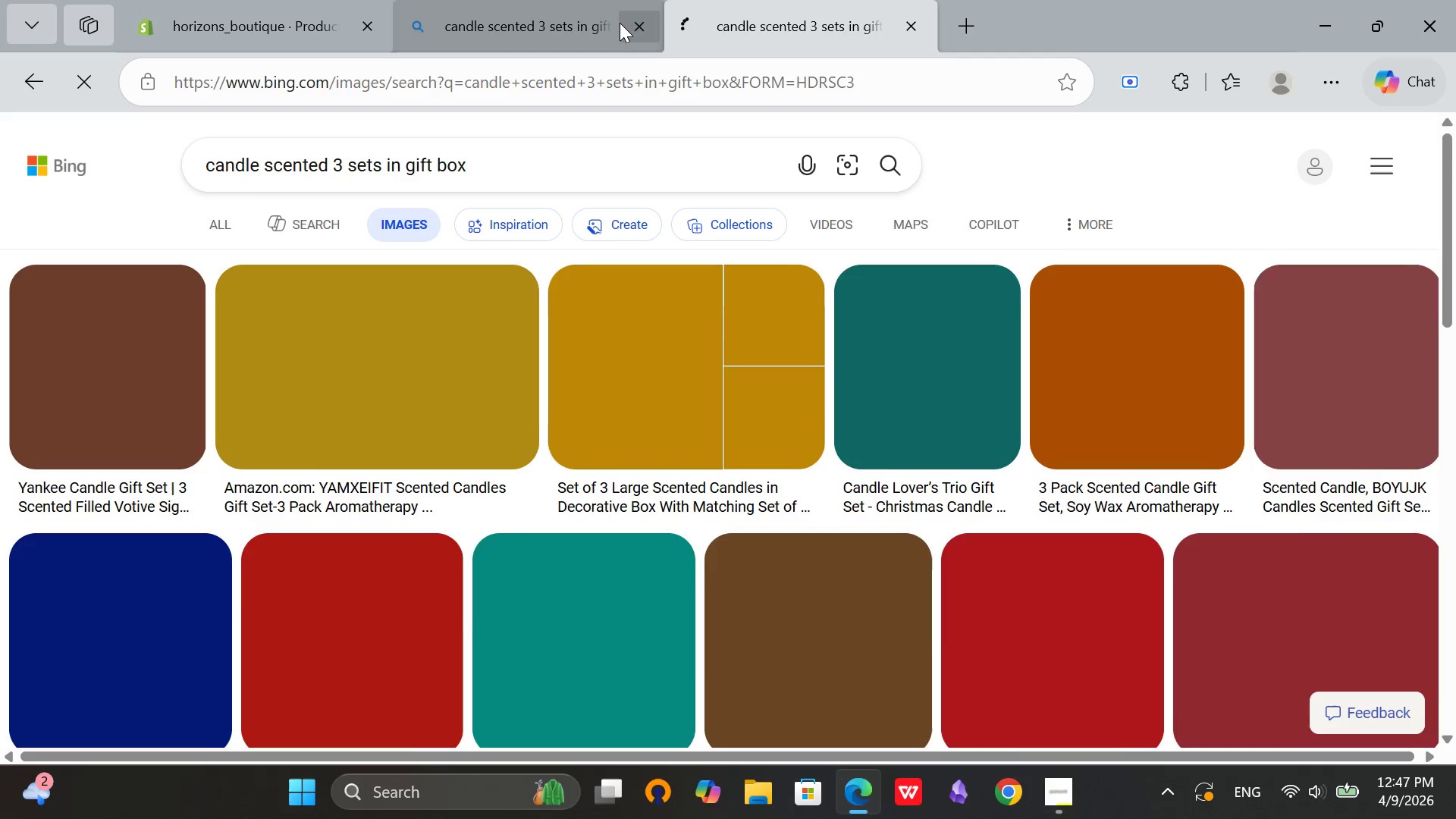 
left_click([633, 27])
 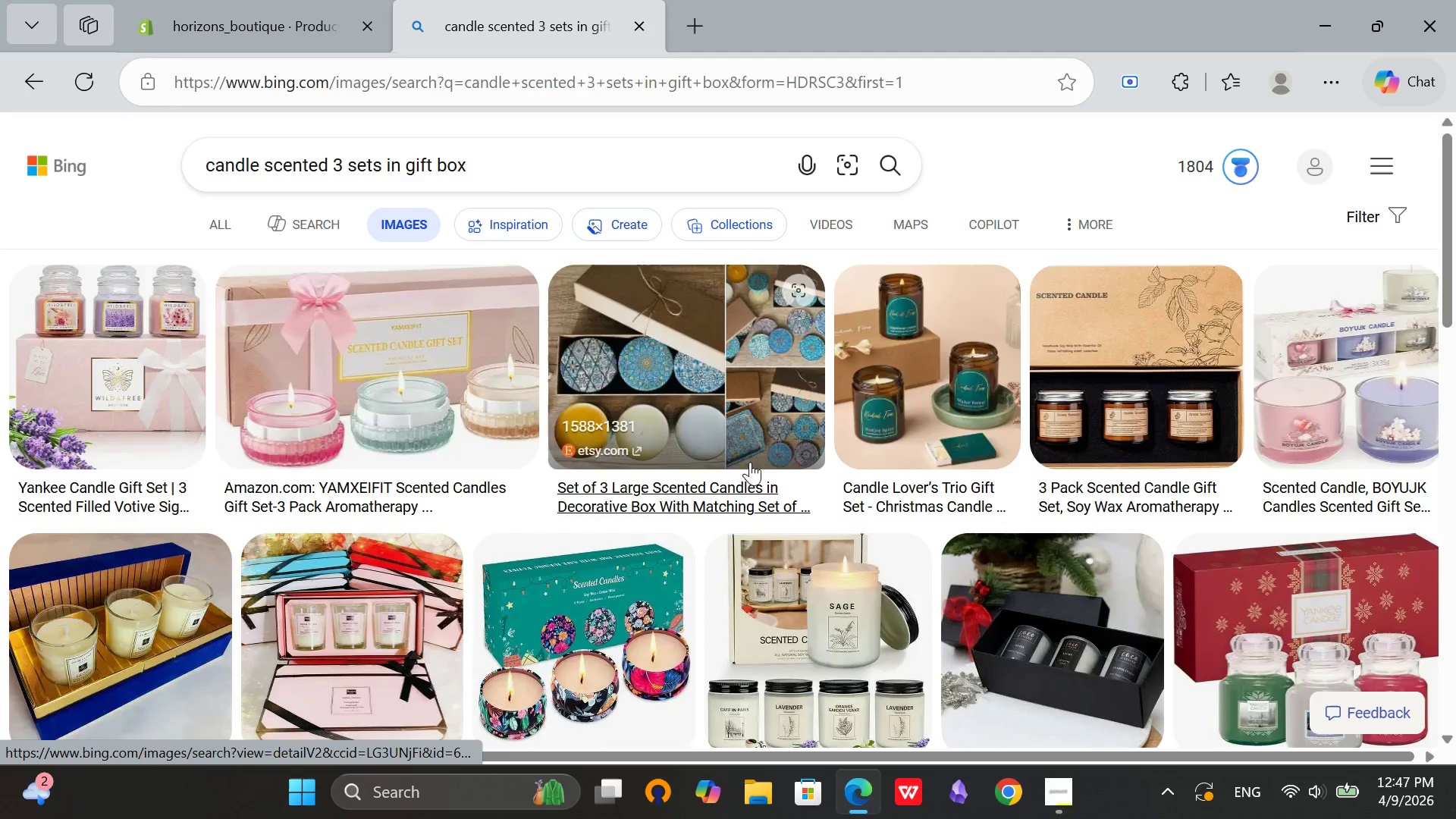 
scroll: coordinate [824, 391], scroll_direction: down, amount: 1.0
 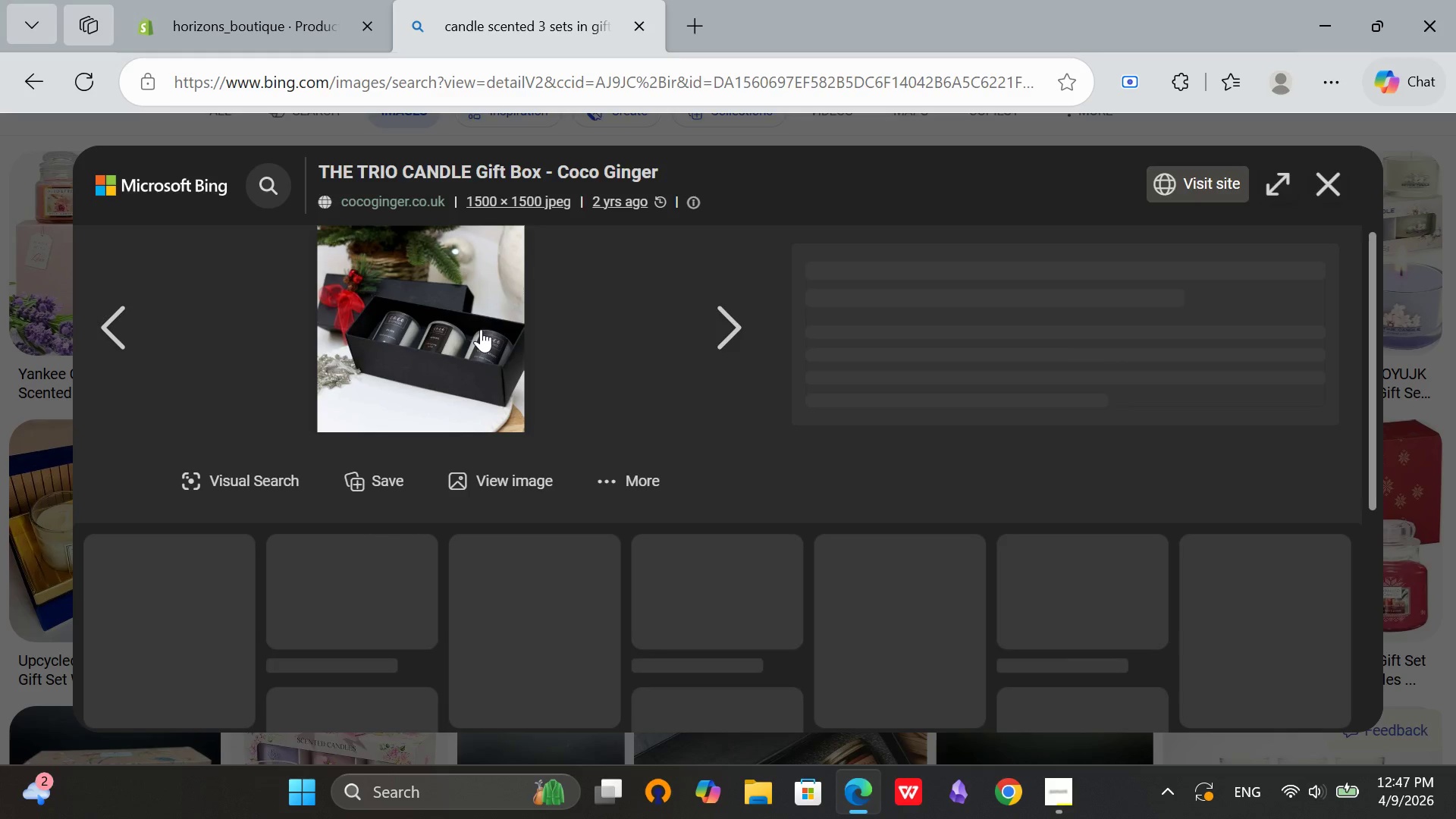 
right_click([426, 252])
 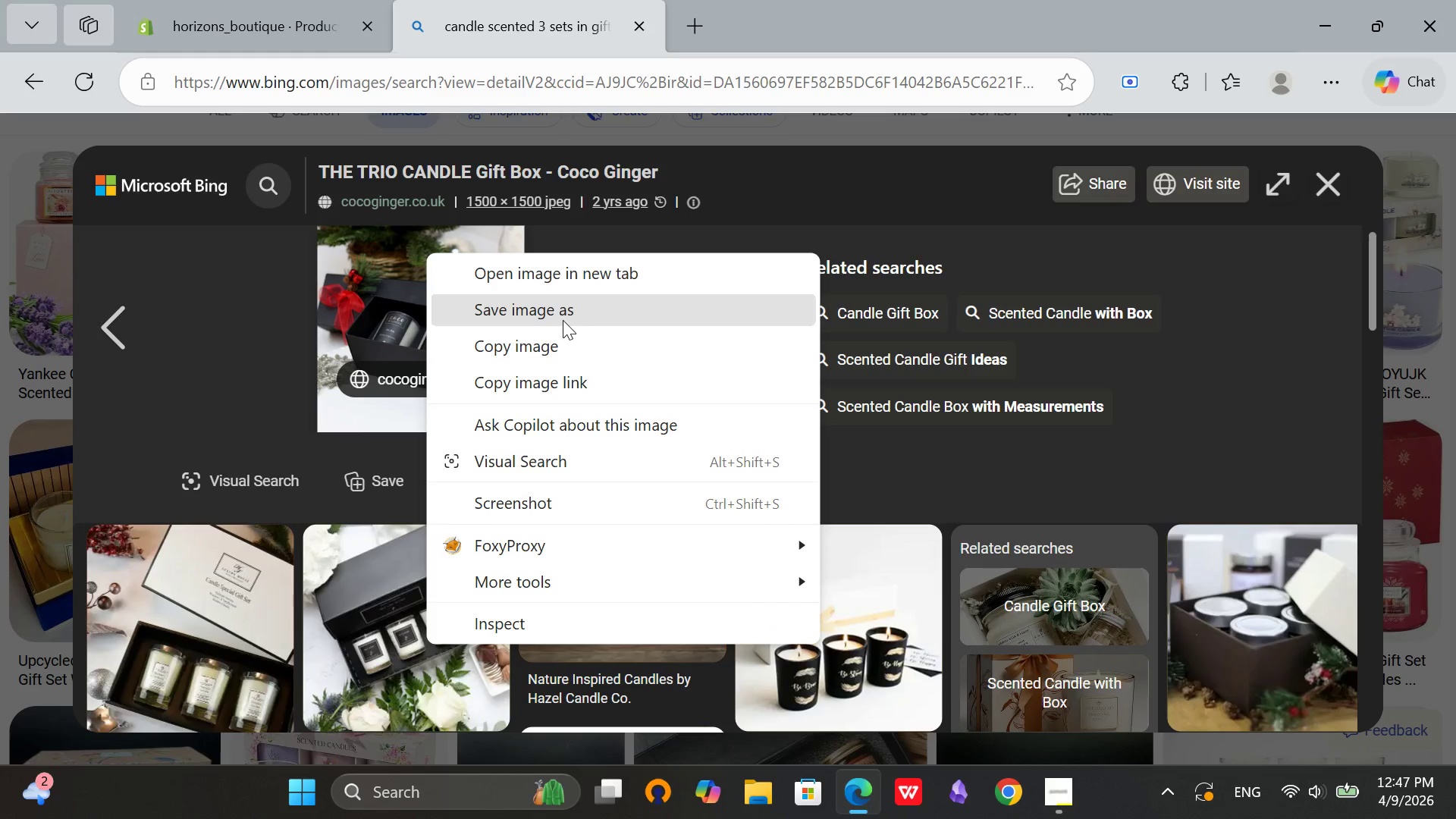 
left_click([563, 321])
 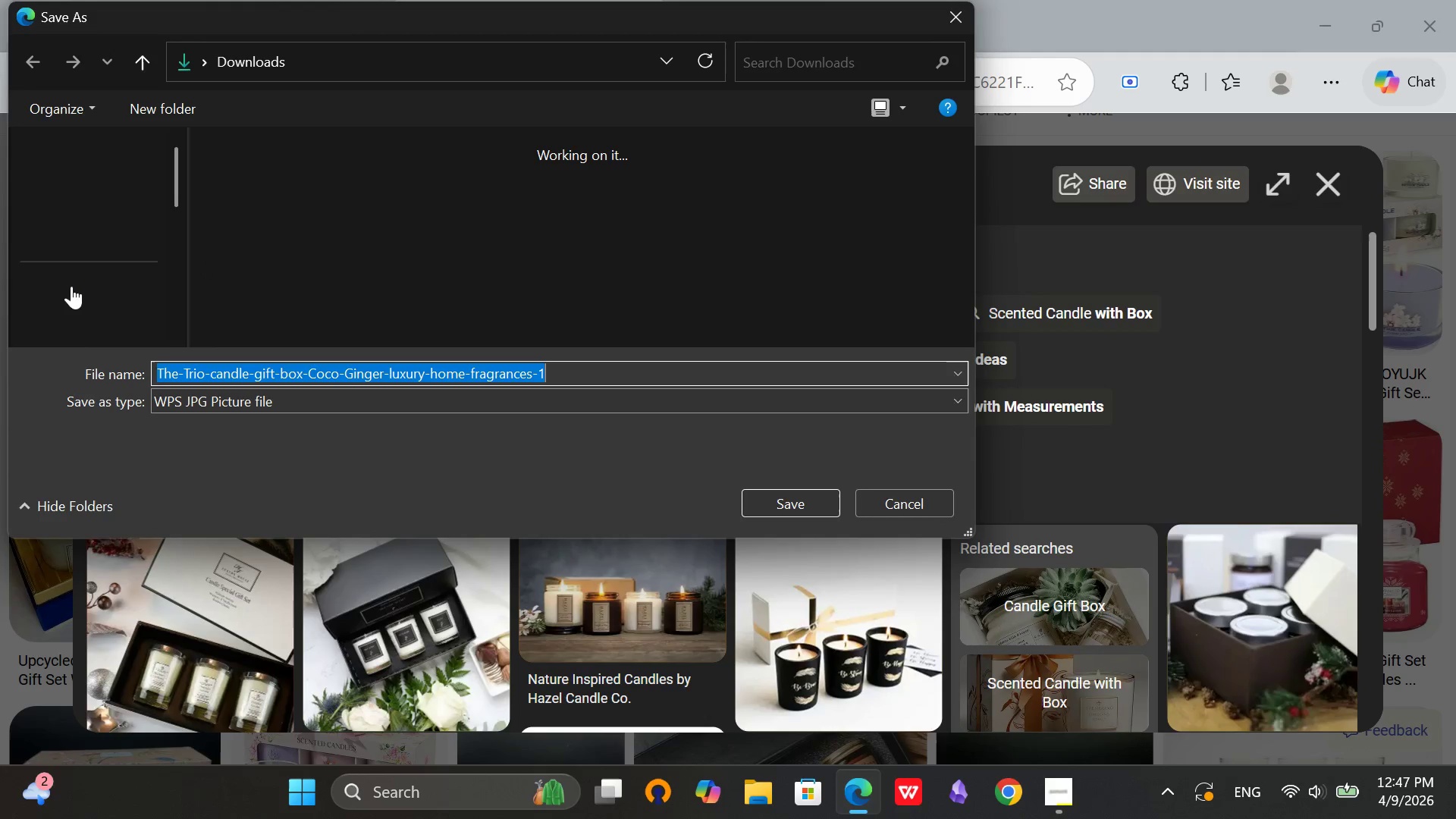 
left_click([90, 323])
 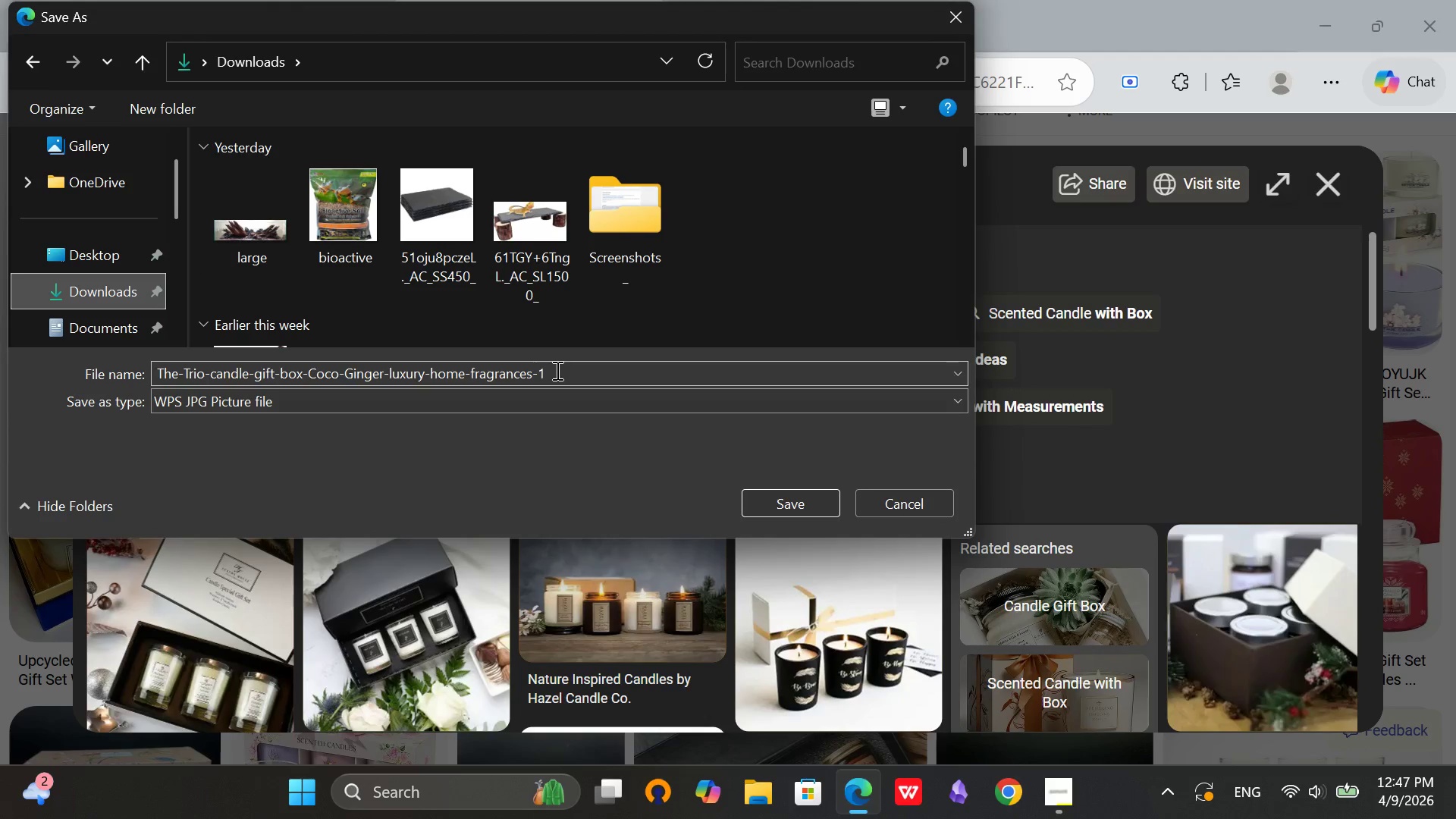 
double_click([556, 370])
 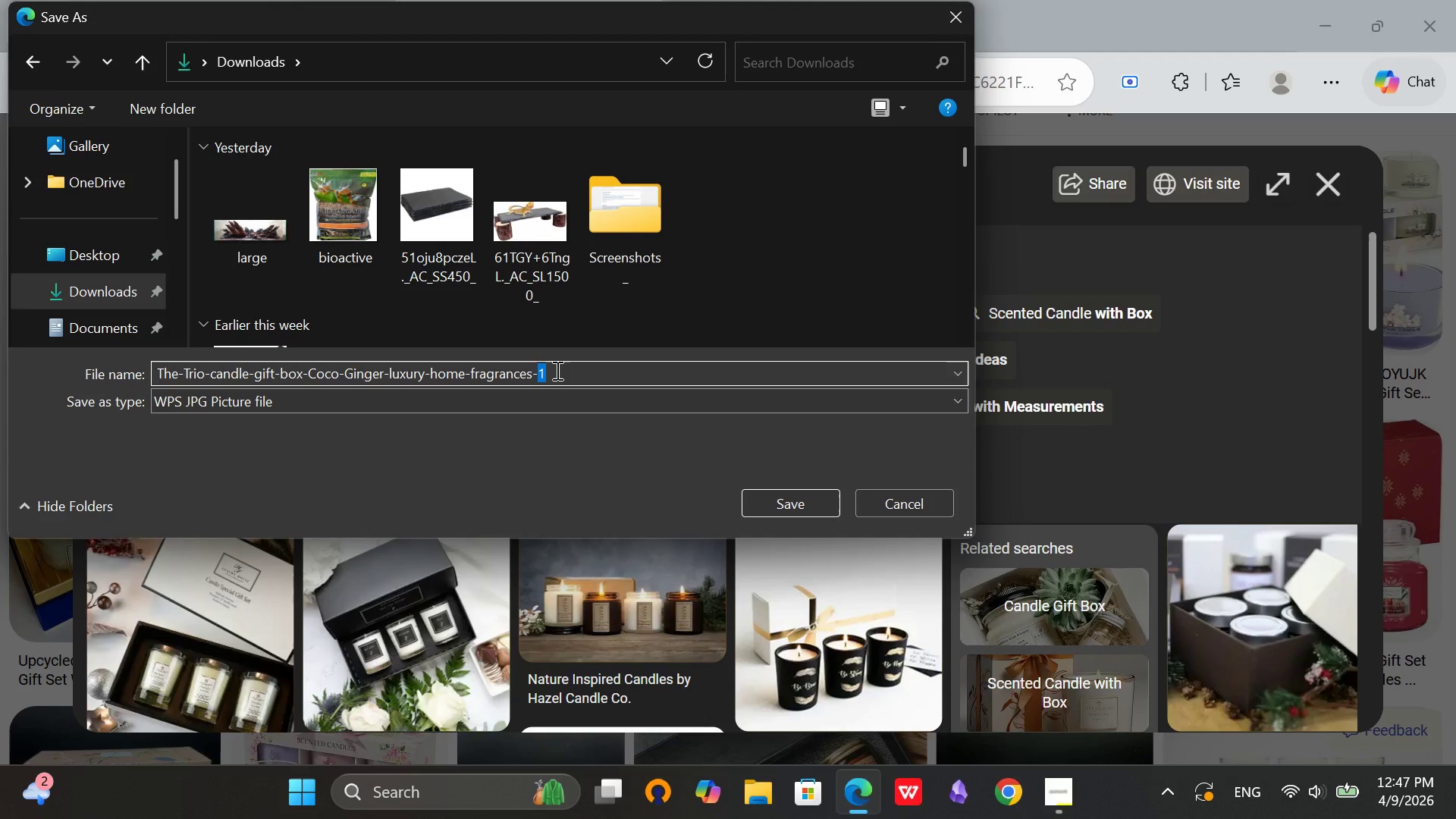 
hold_key(key=Backspace, duration=1.53)
 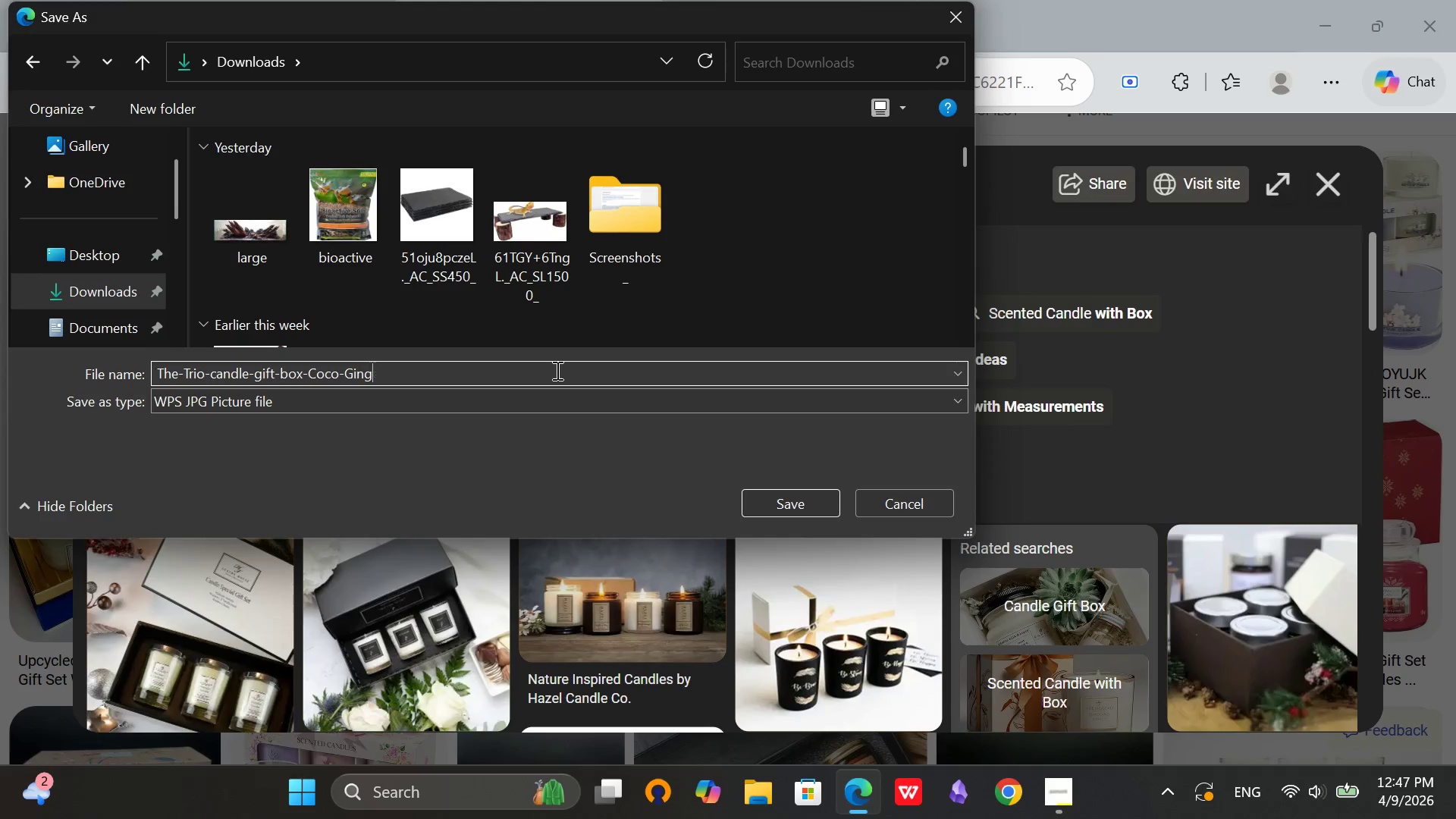 
key(Backspace)
 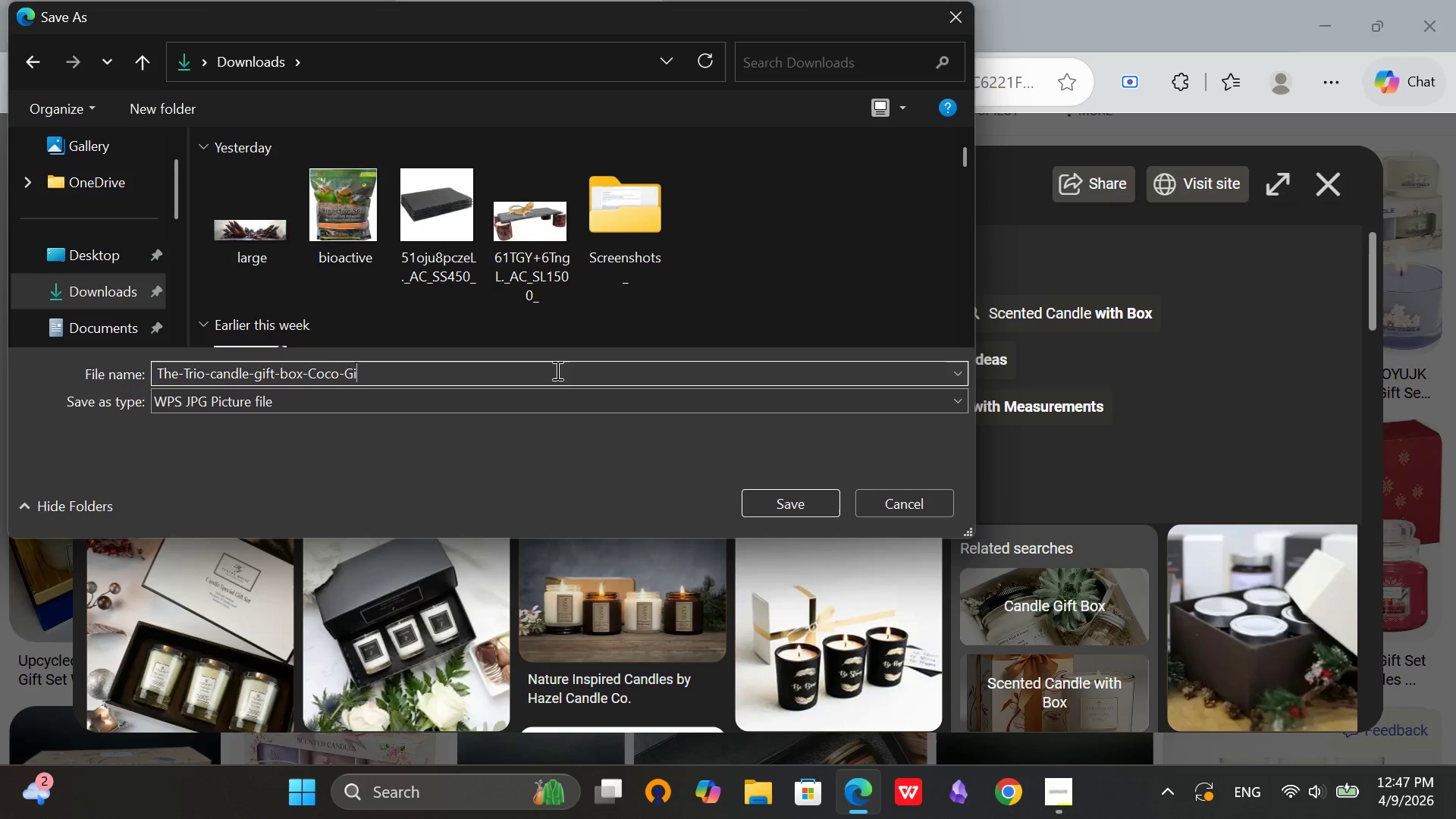 
key(Backspace)
 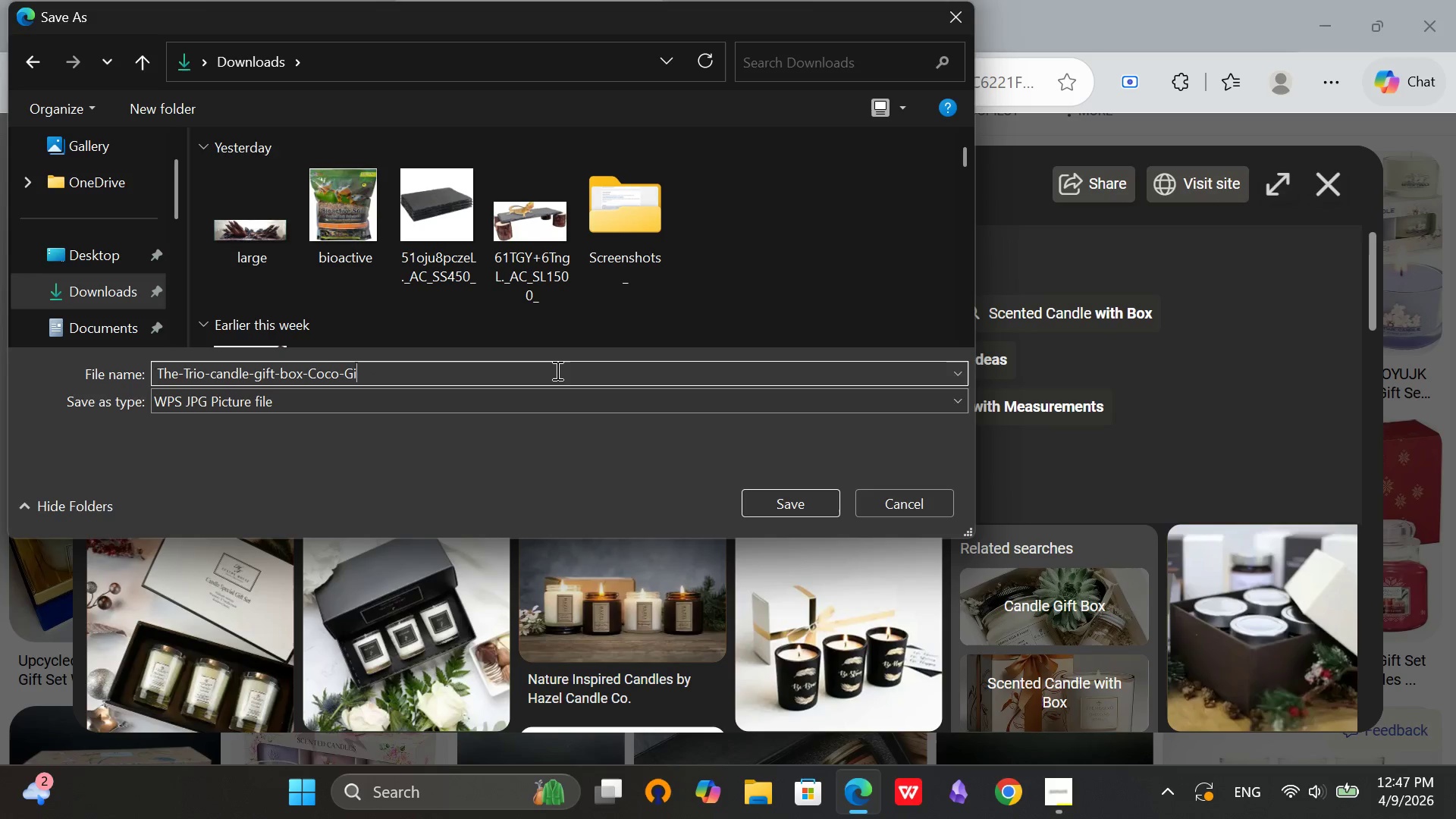 
key(Backspace)
 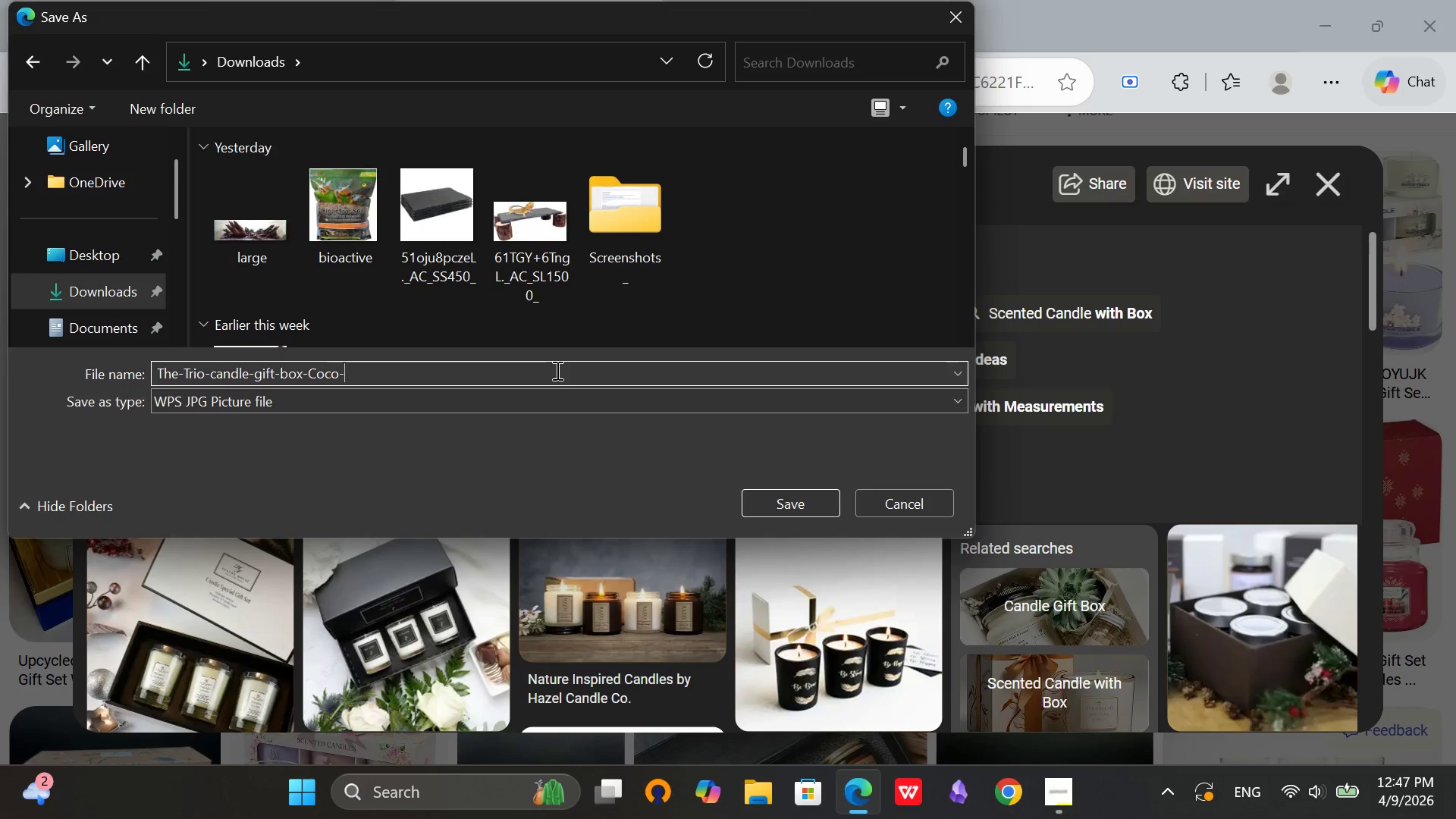 
key(Backspace)
 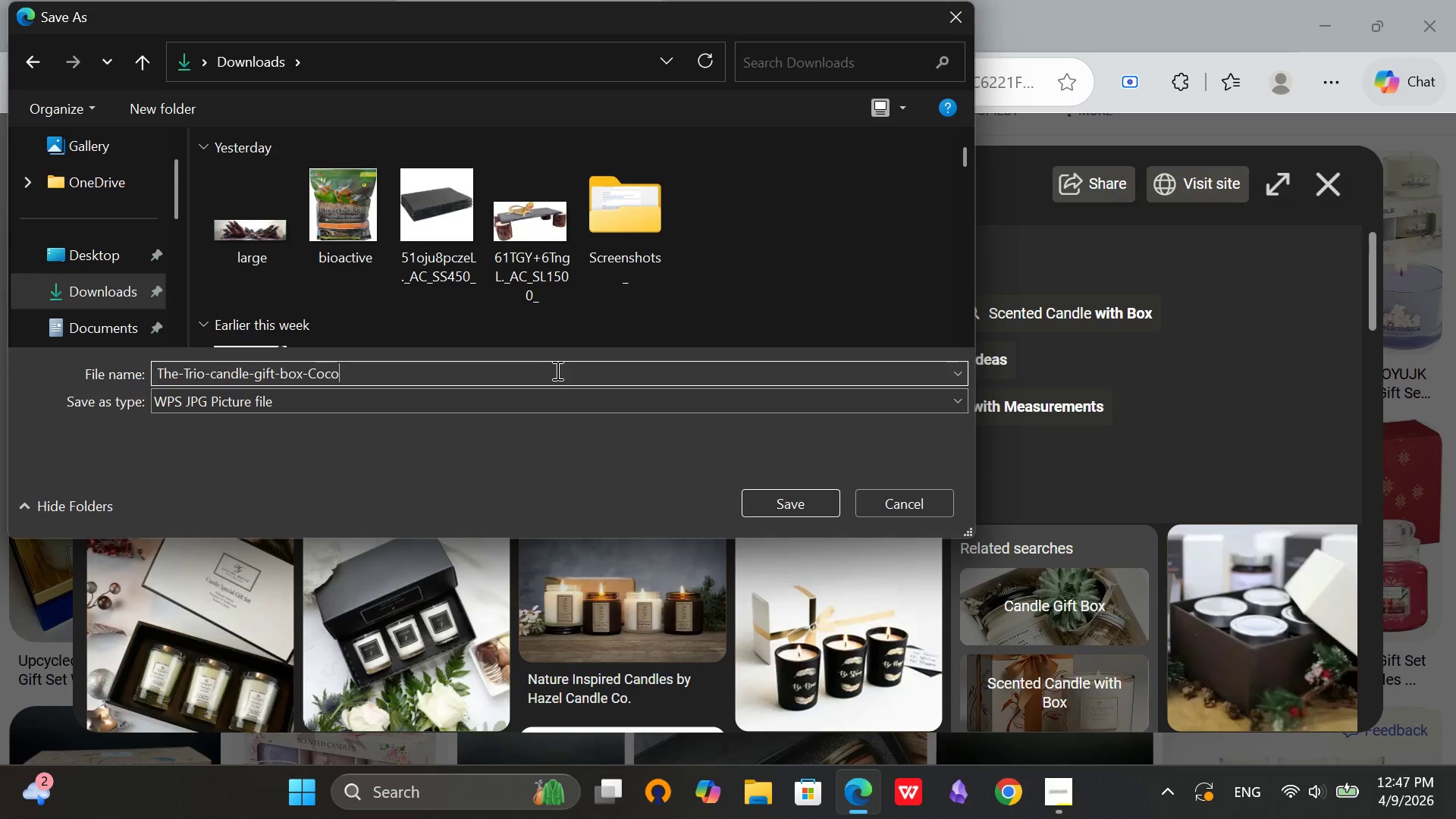 
key(Backspace)
 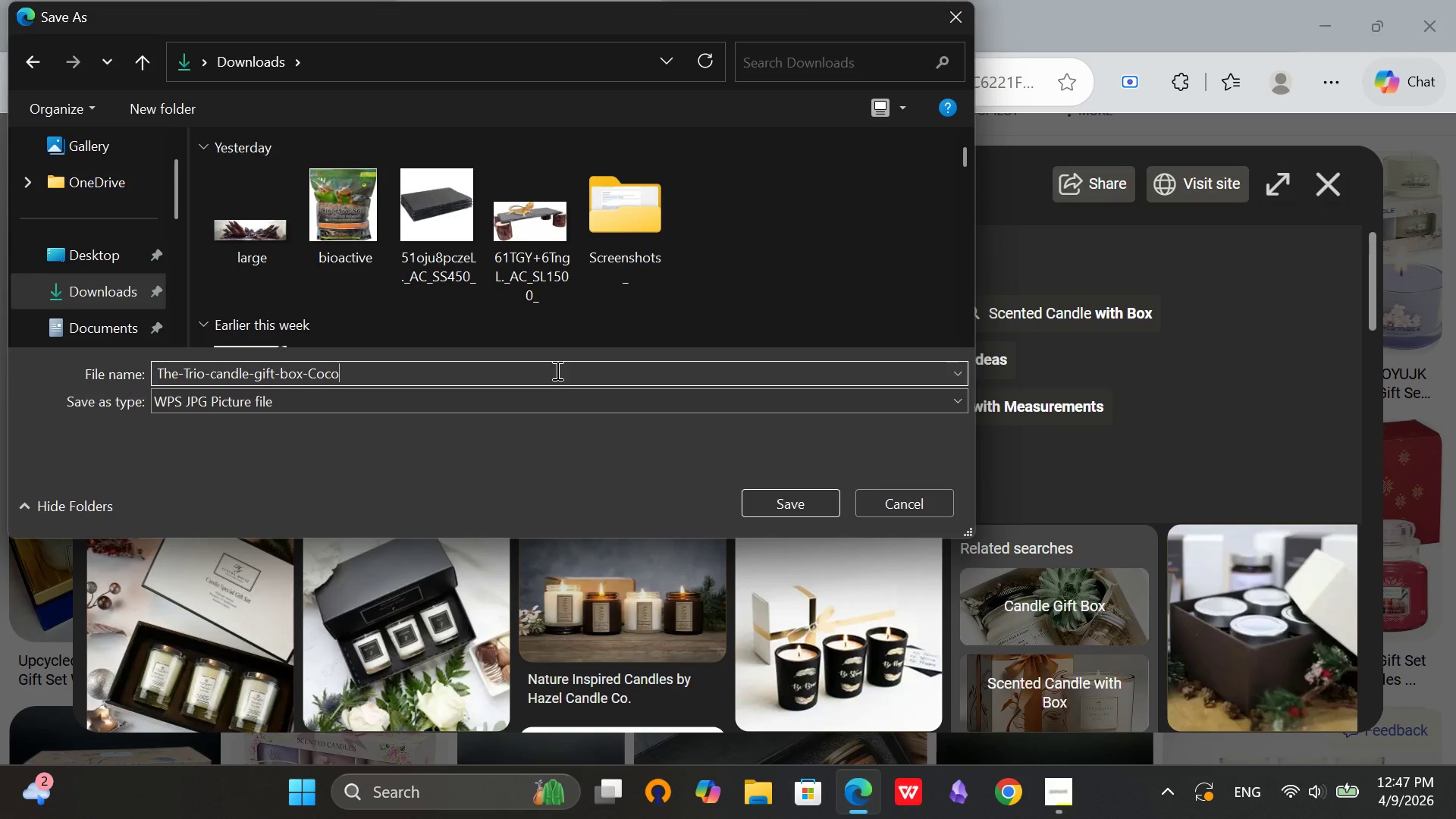 
key(Backspace)
 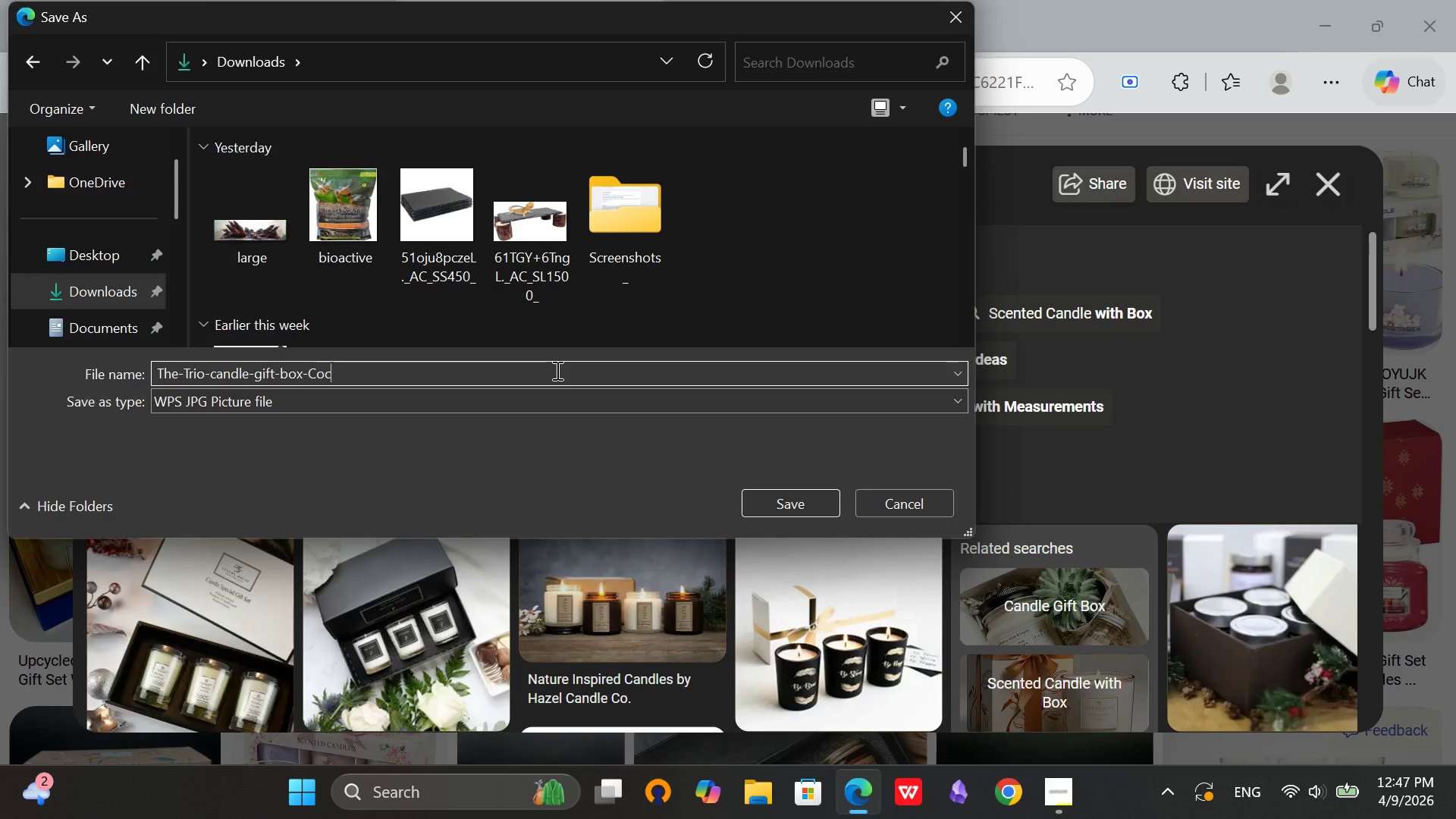 
hold_key(key=Backspace, duration=0.34)
 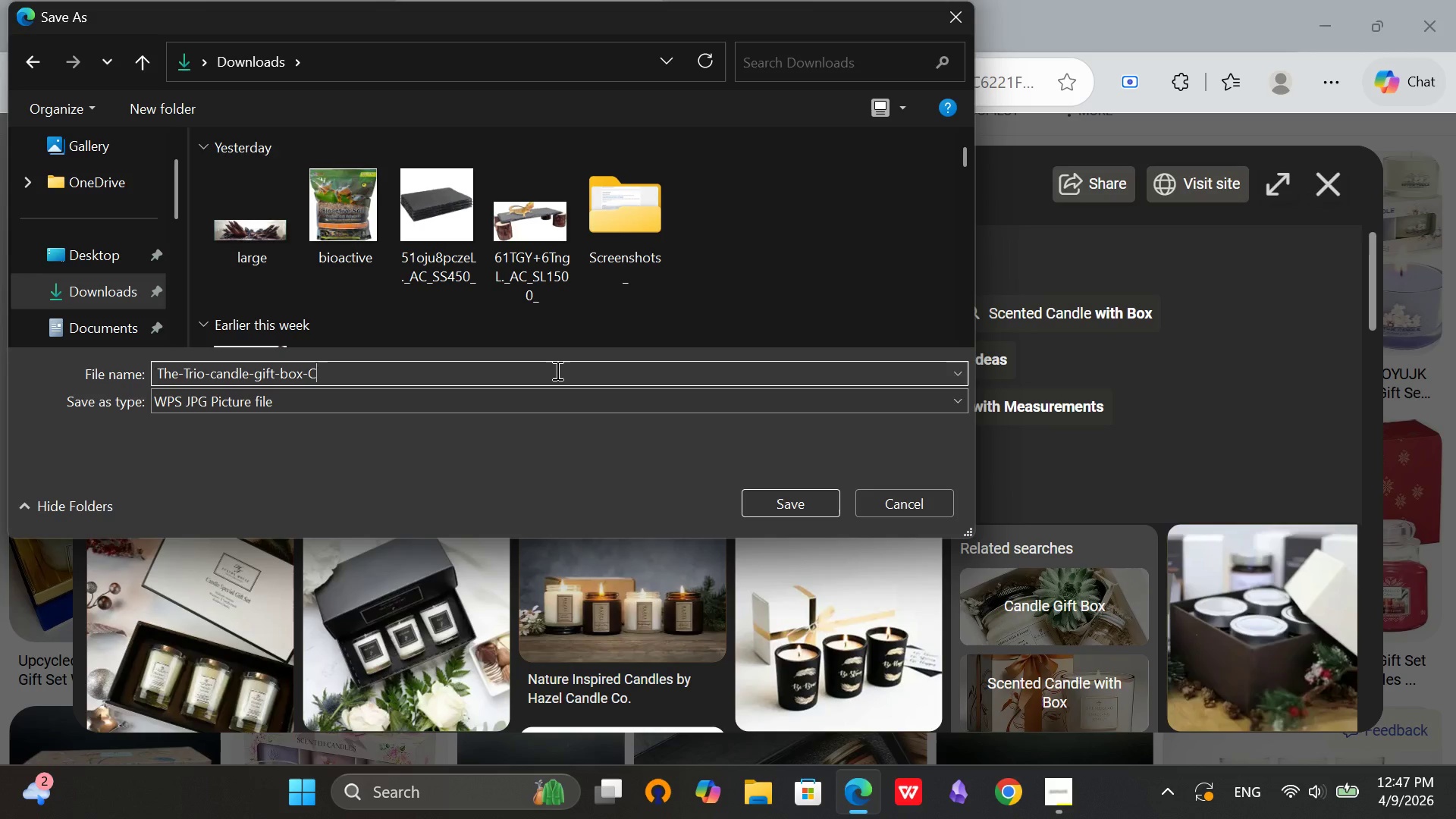 
key(Backspace)
 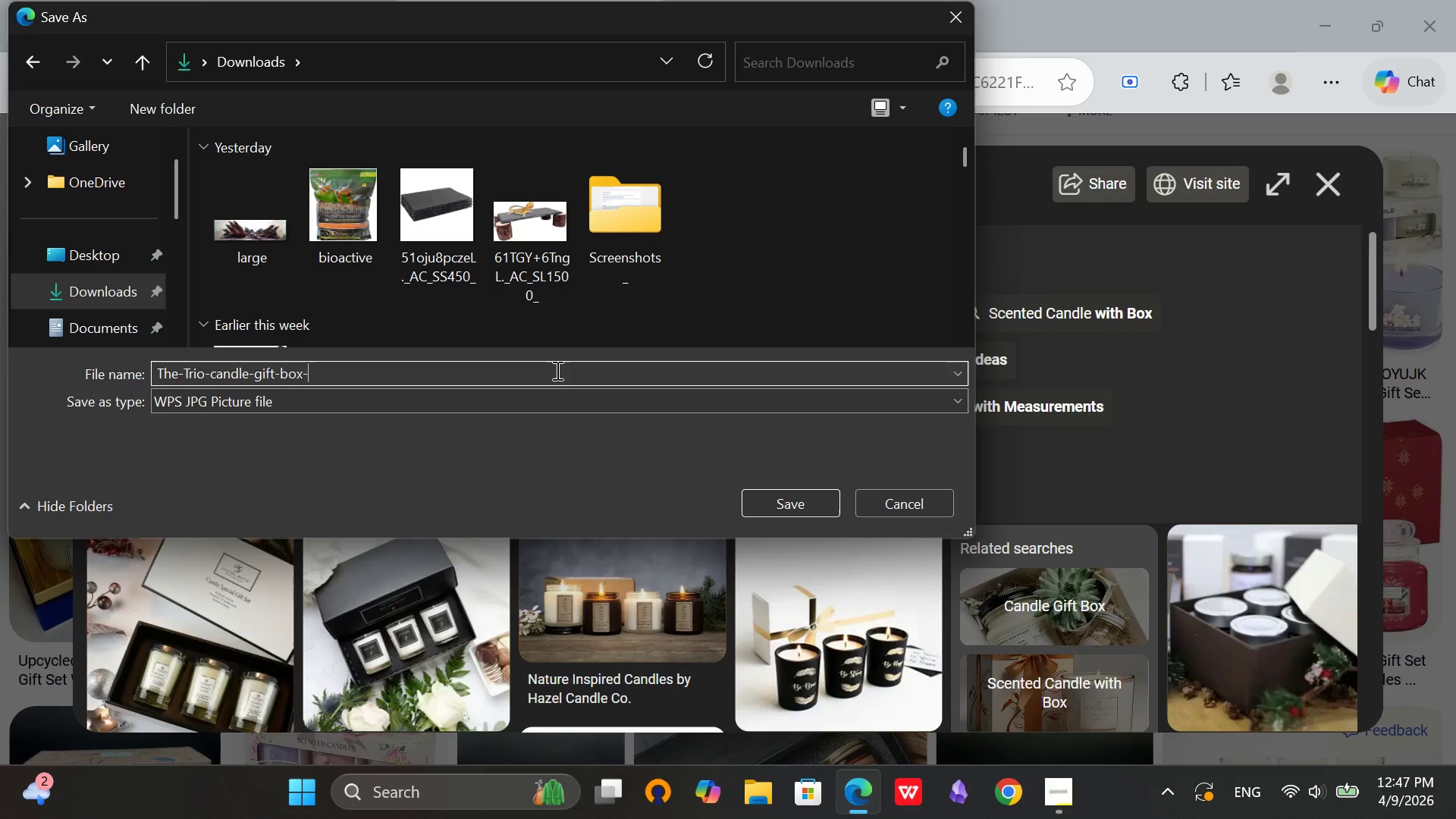 
key(Backspace)
 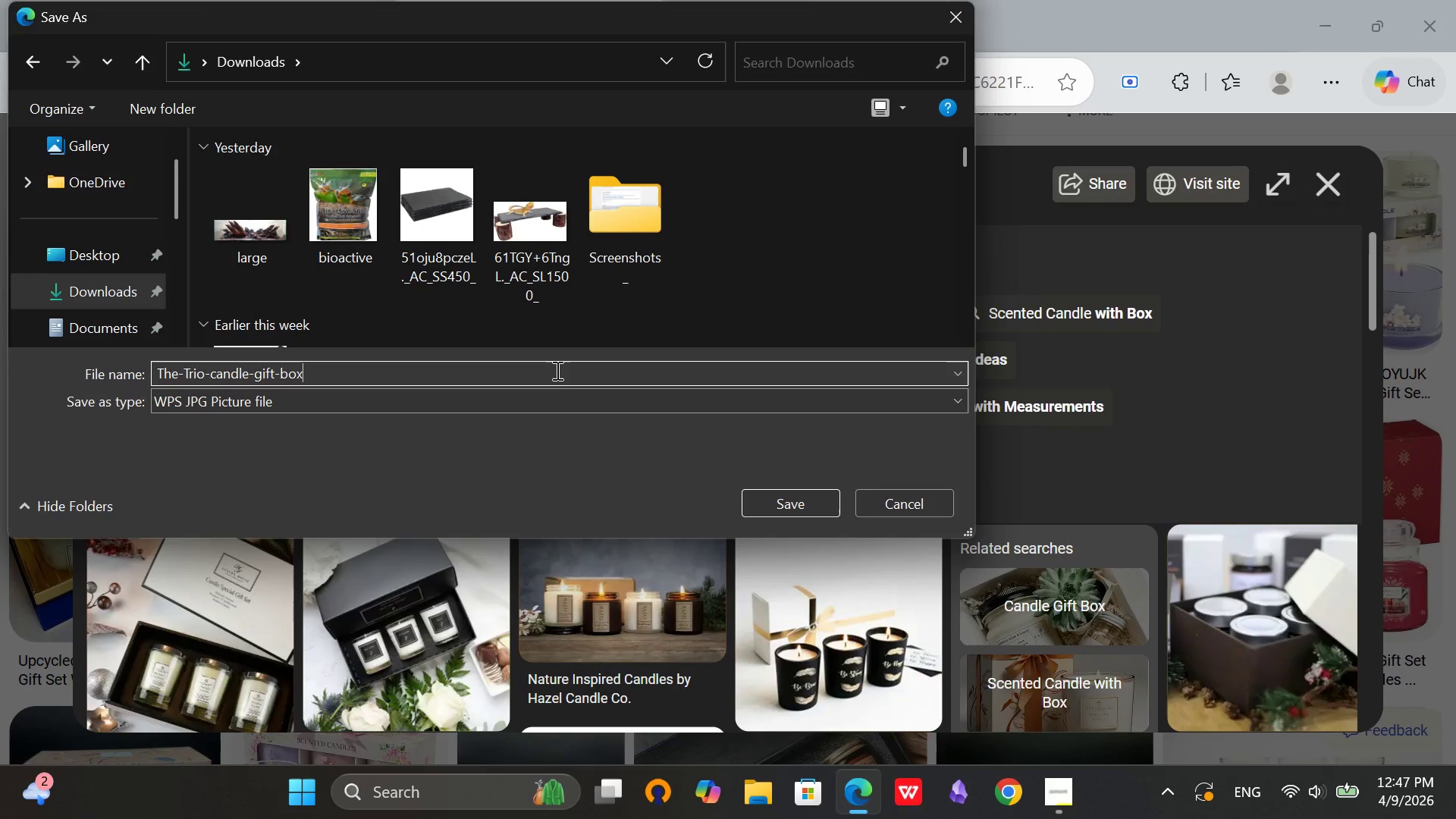 
key(Backspace)
 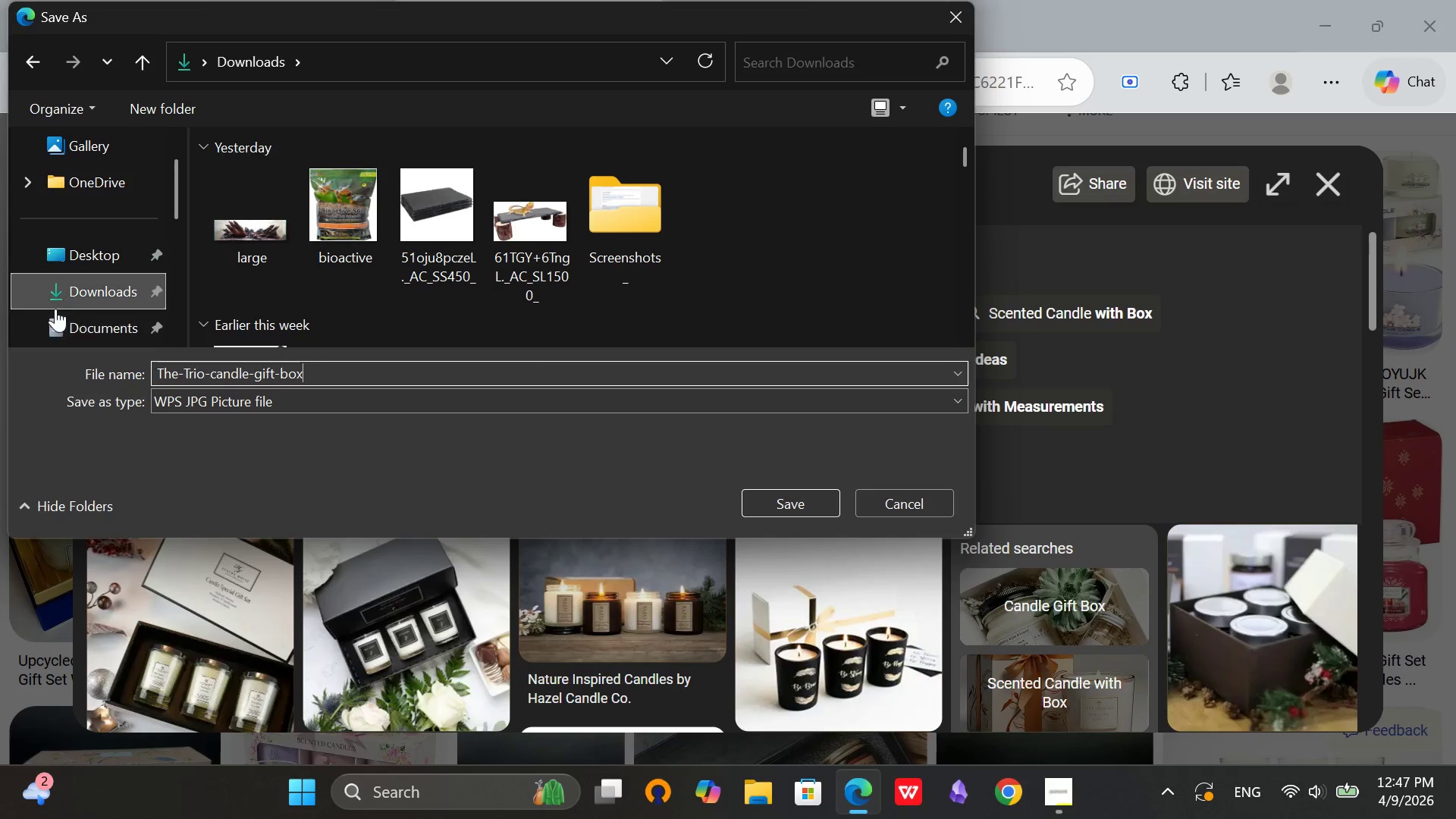 
left_click([69, 290])
 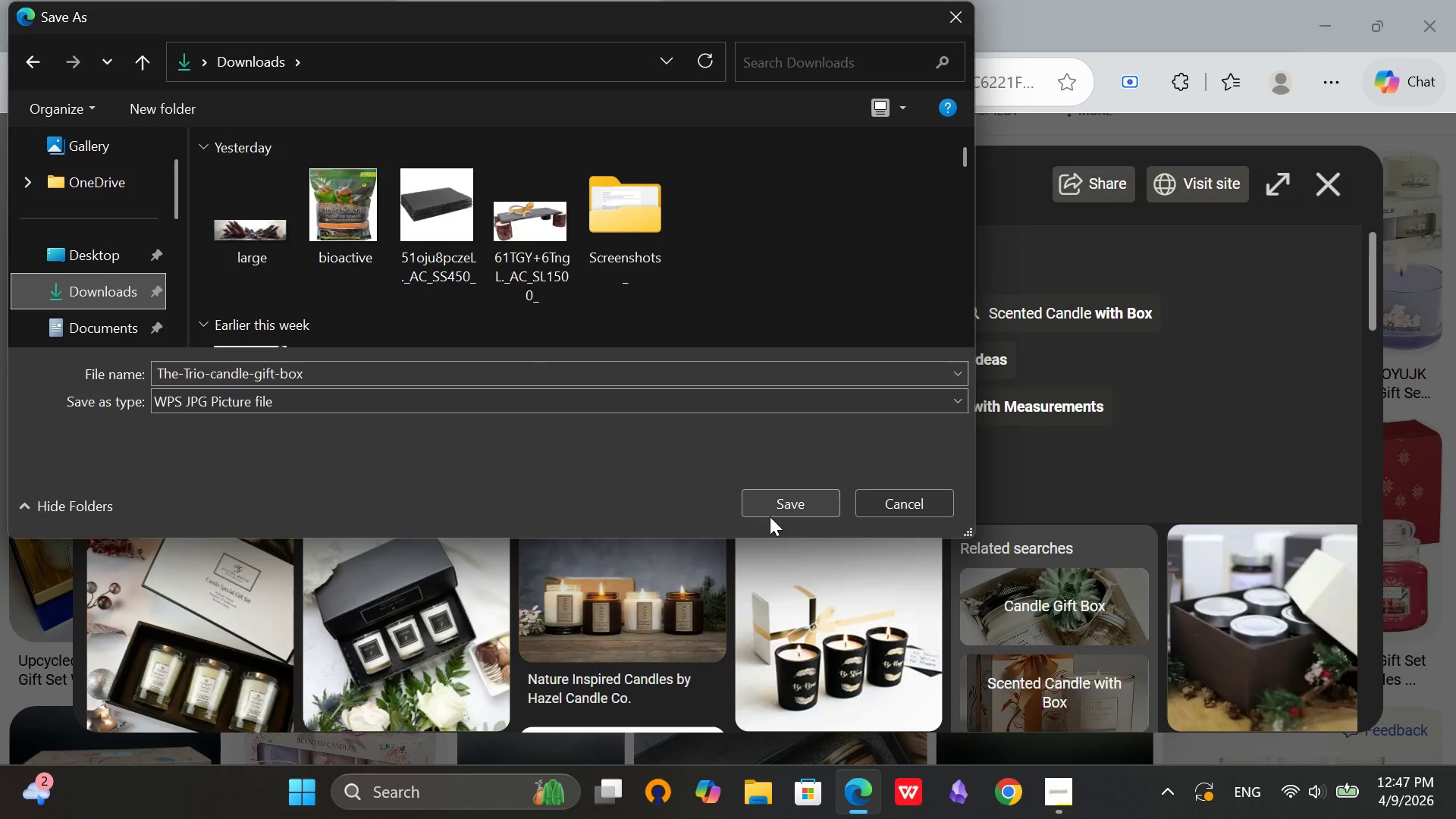 
left_click([778, 511])
 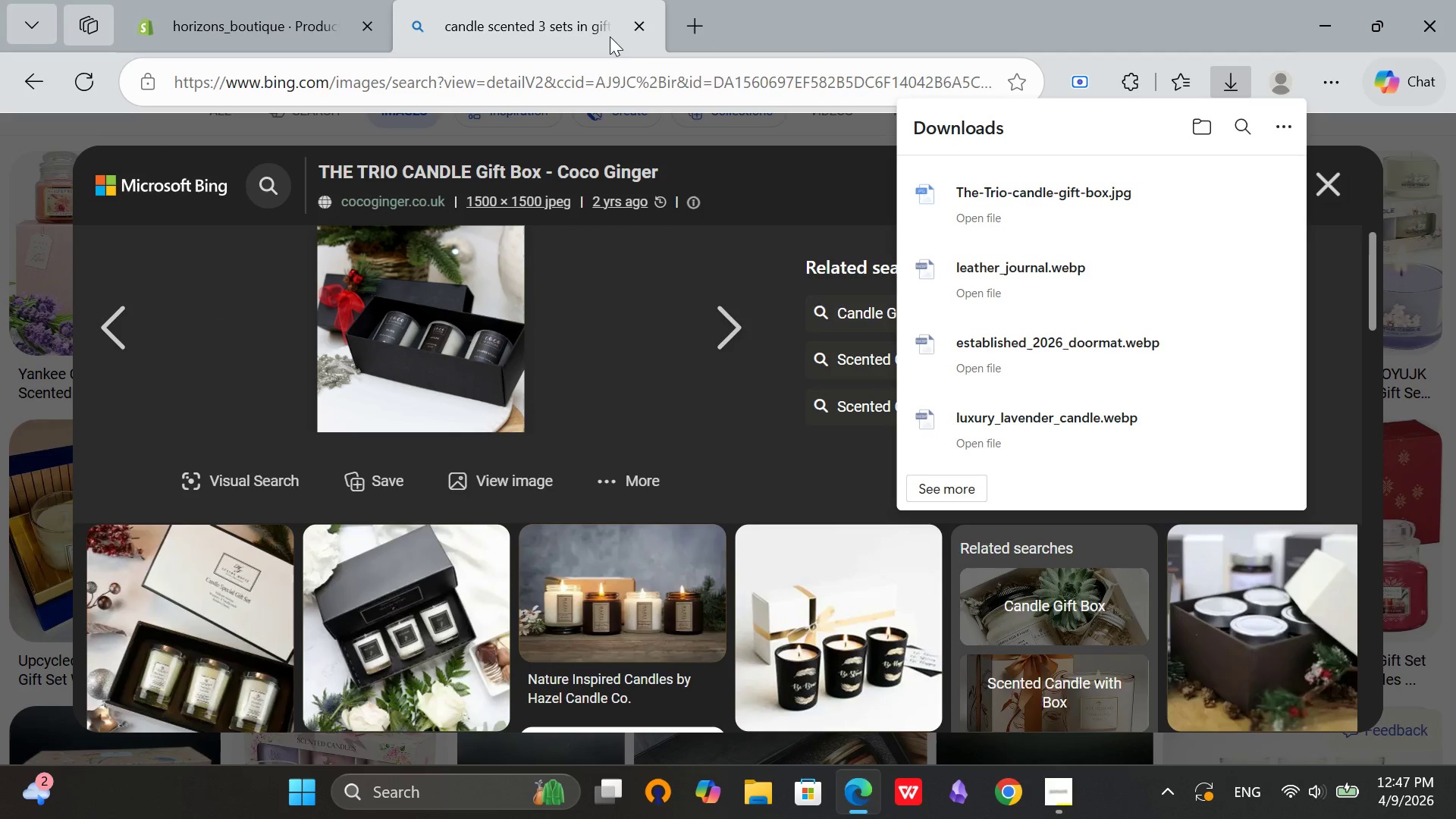 
left_click([635, 14])
 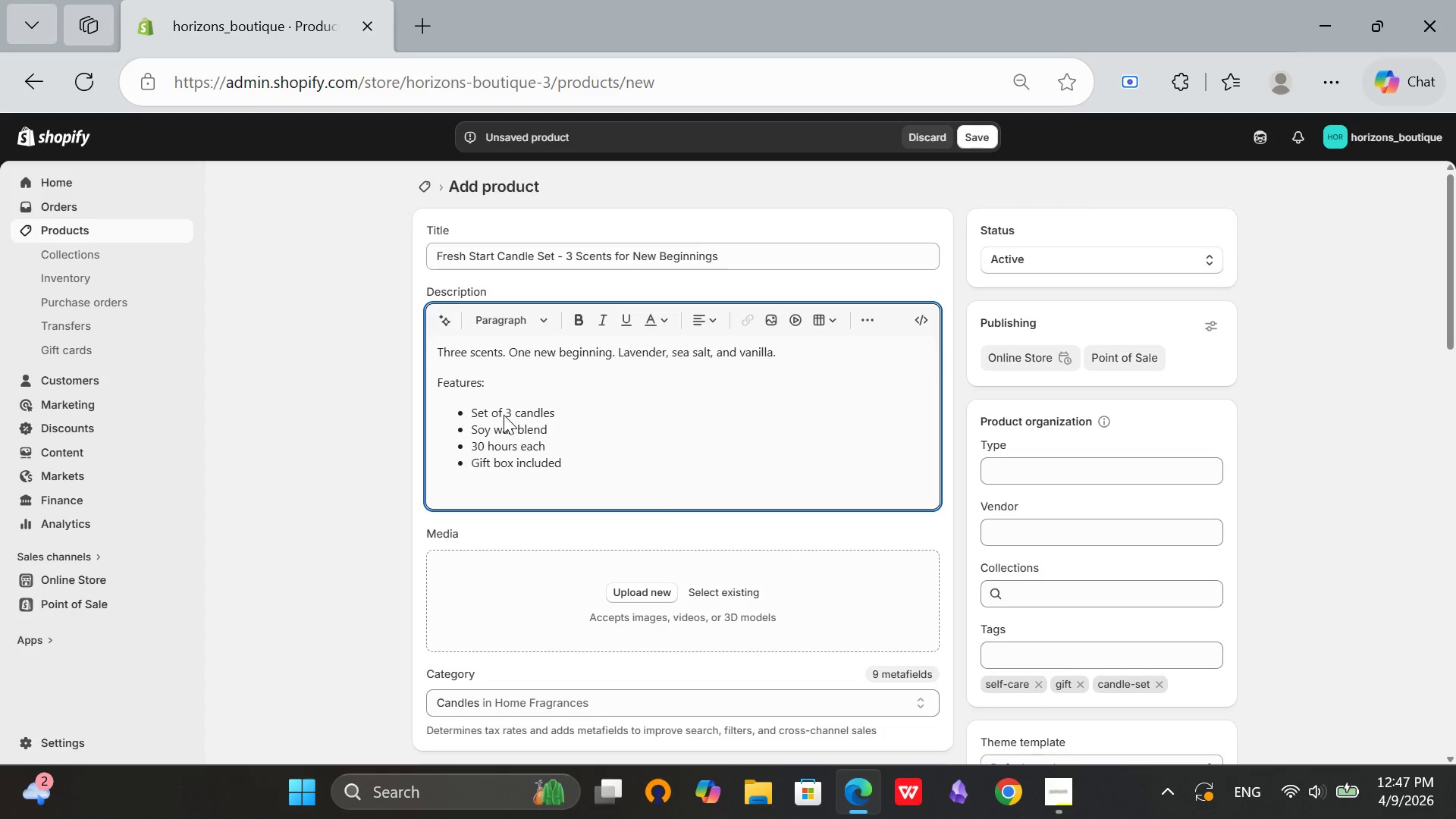 
scroll: coordinate [696, 516], scroll_direction: down, amount: 1.0
 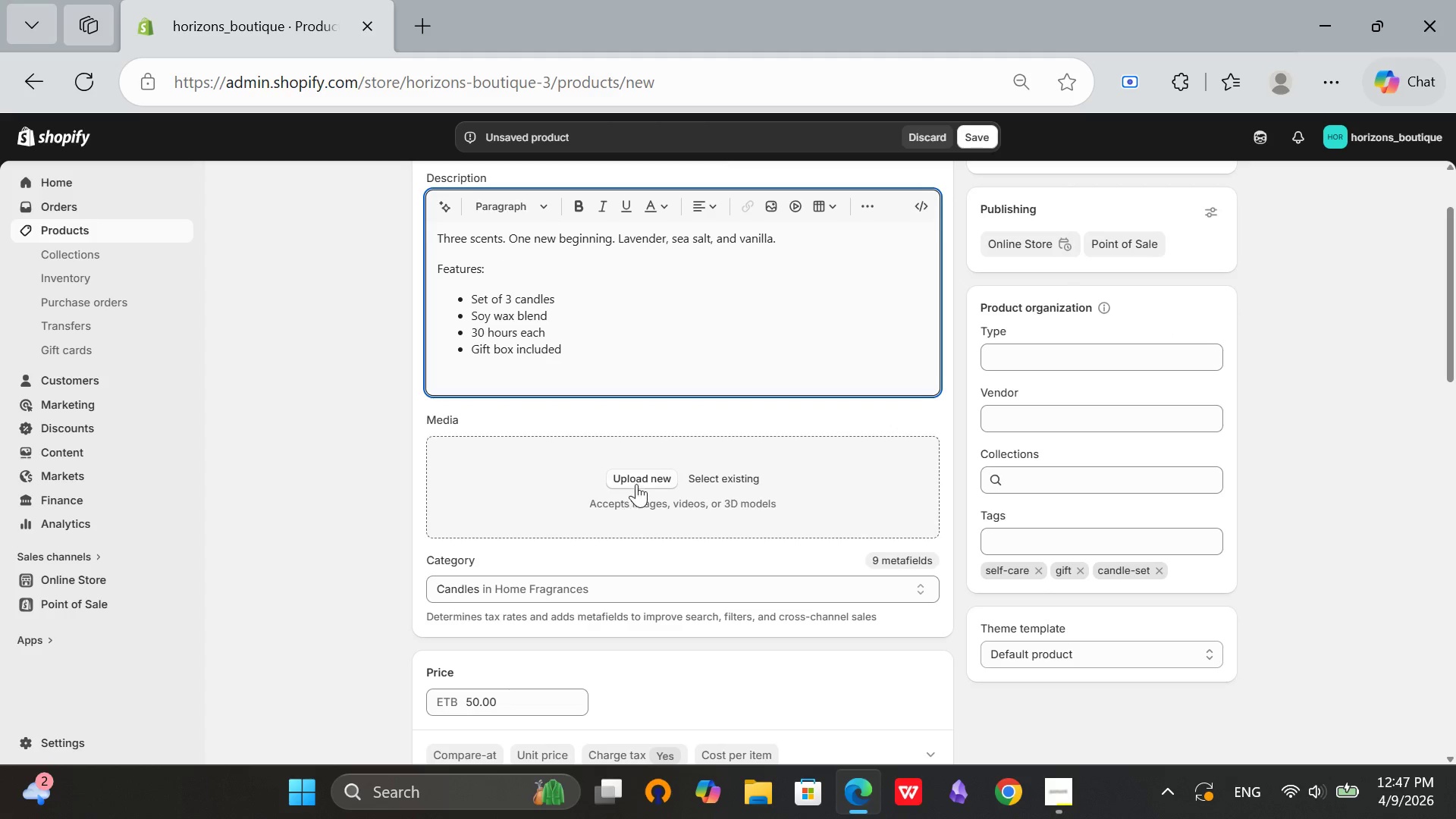 
left_click([639, 470])
 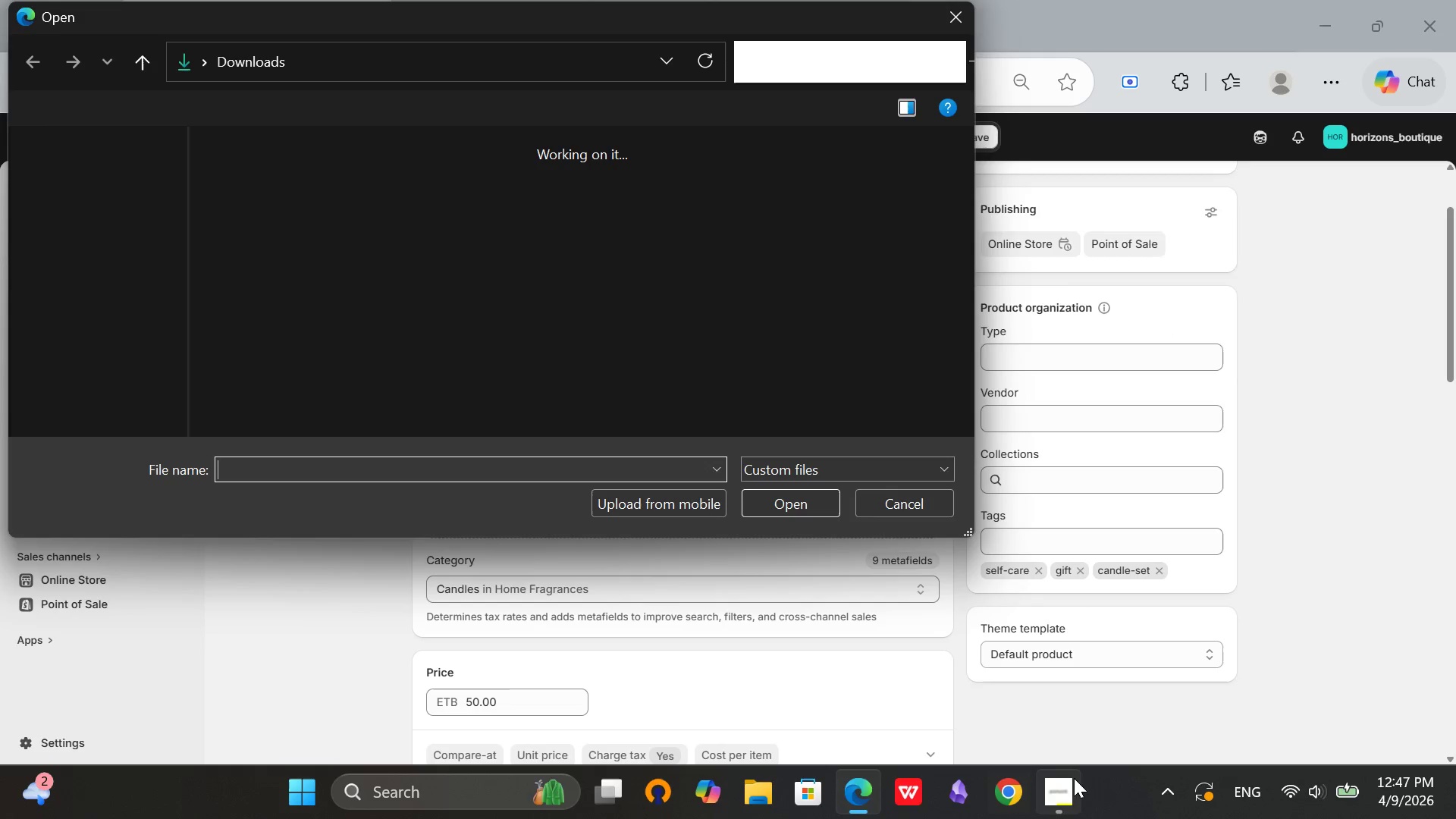 
left_click([1074, 778])
 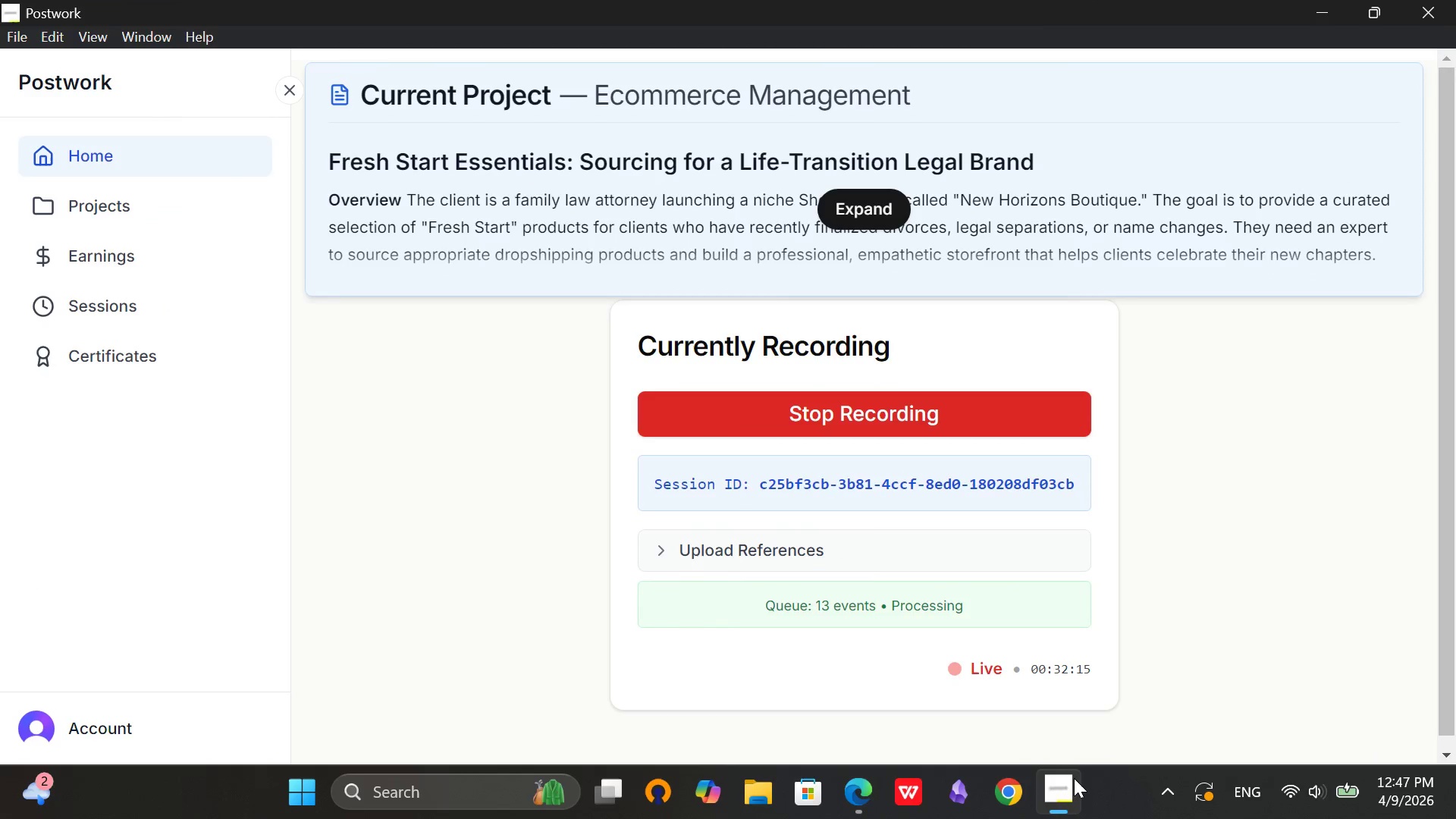 
left_click([1074, 778])
 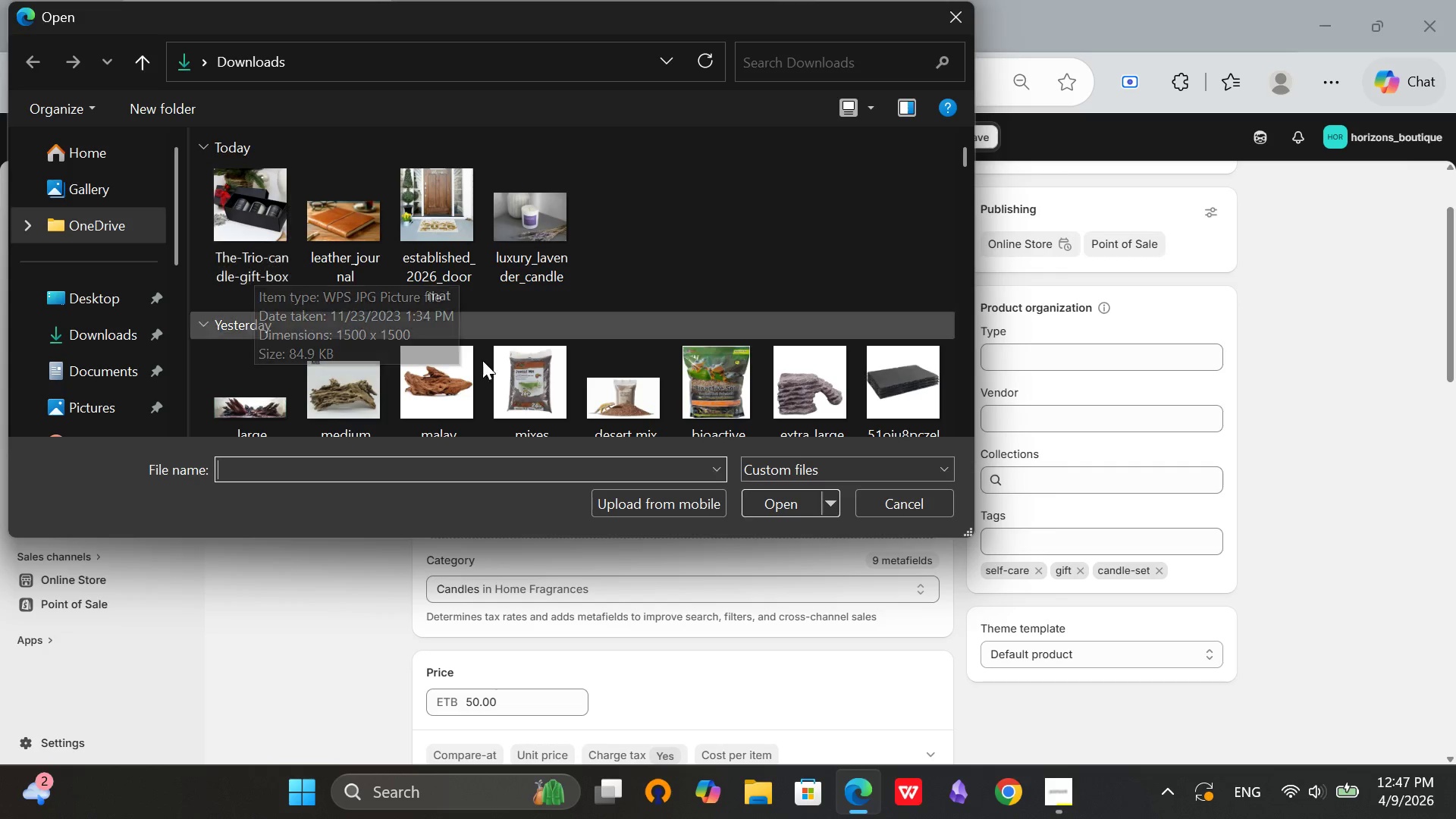 
left_click([1072, 795])